 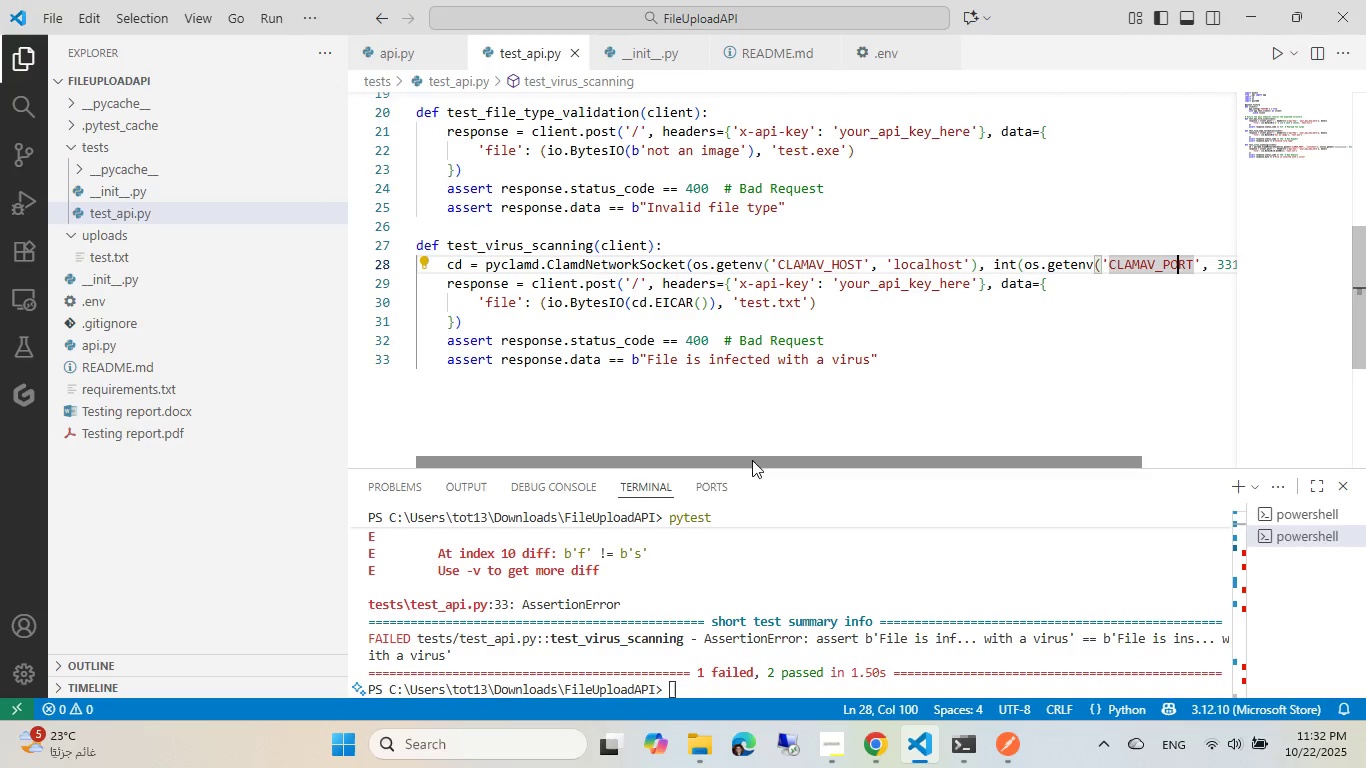 
left_click([967, 395])
 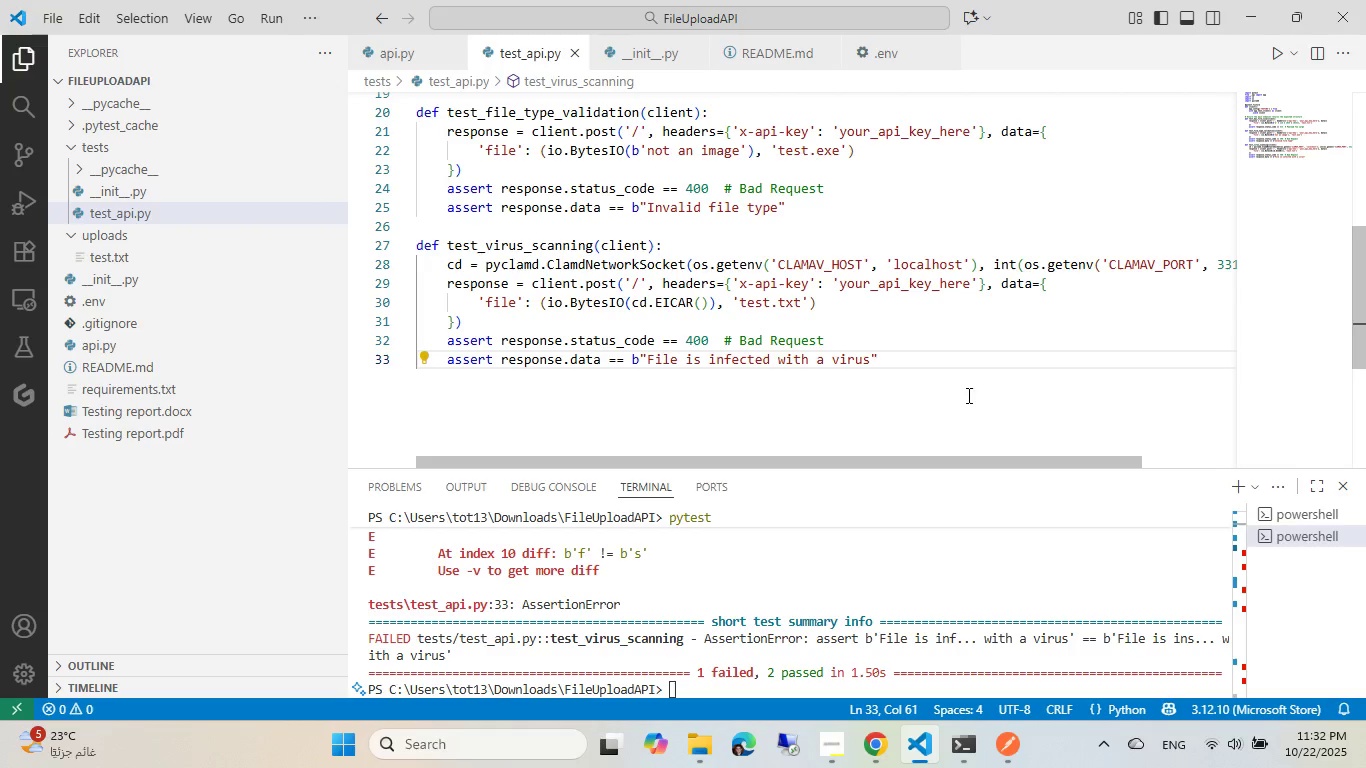 
key(Enter)
 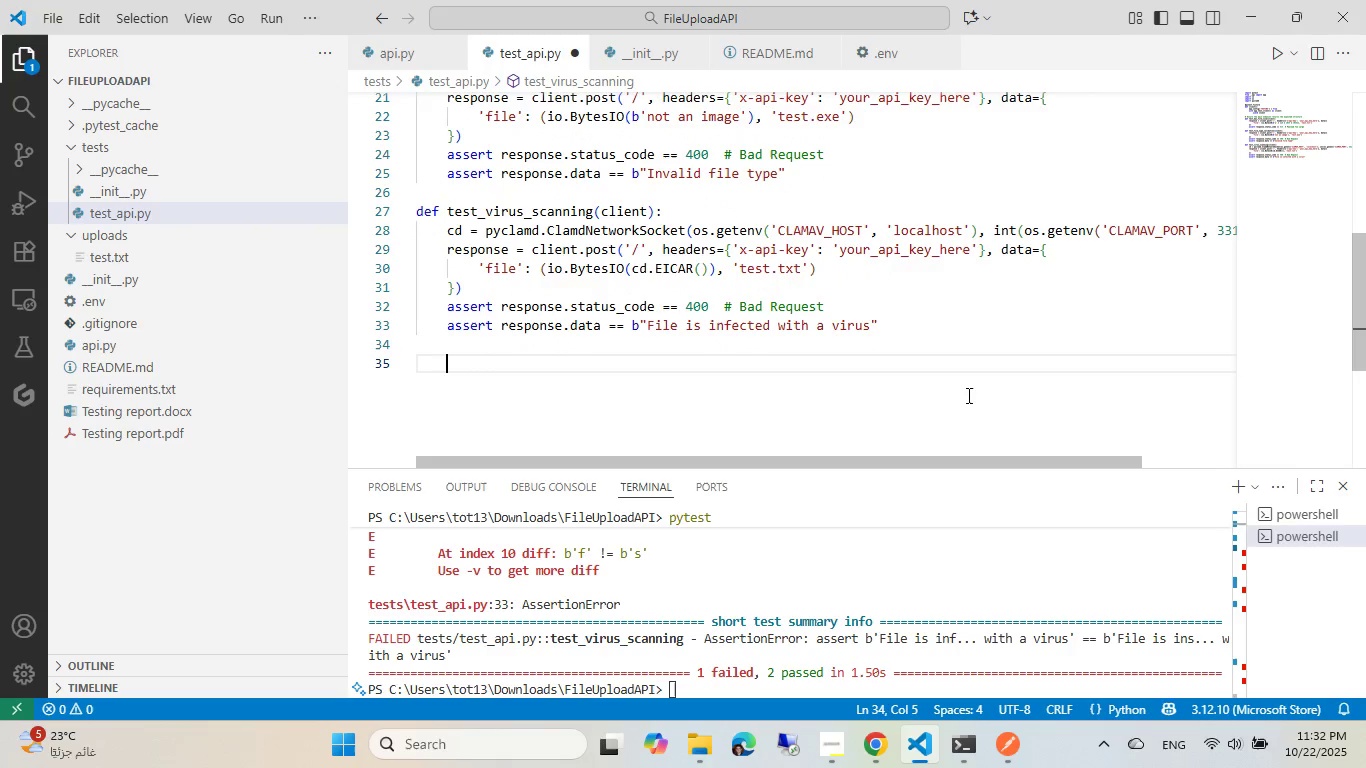 
key(Backspace)
type(def test)
key(Tab)
 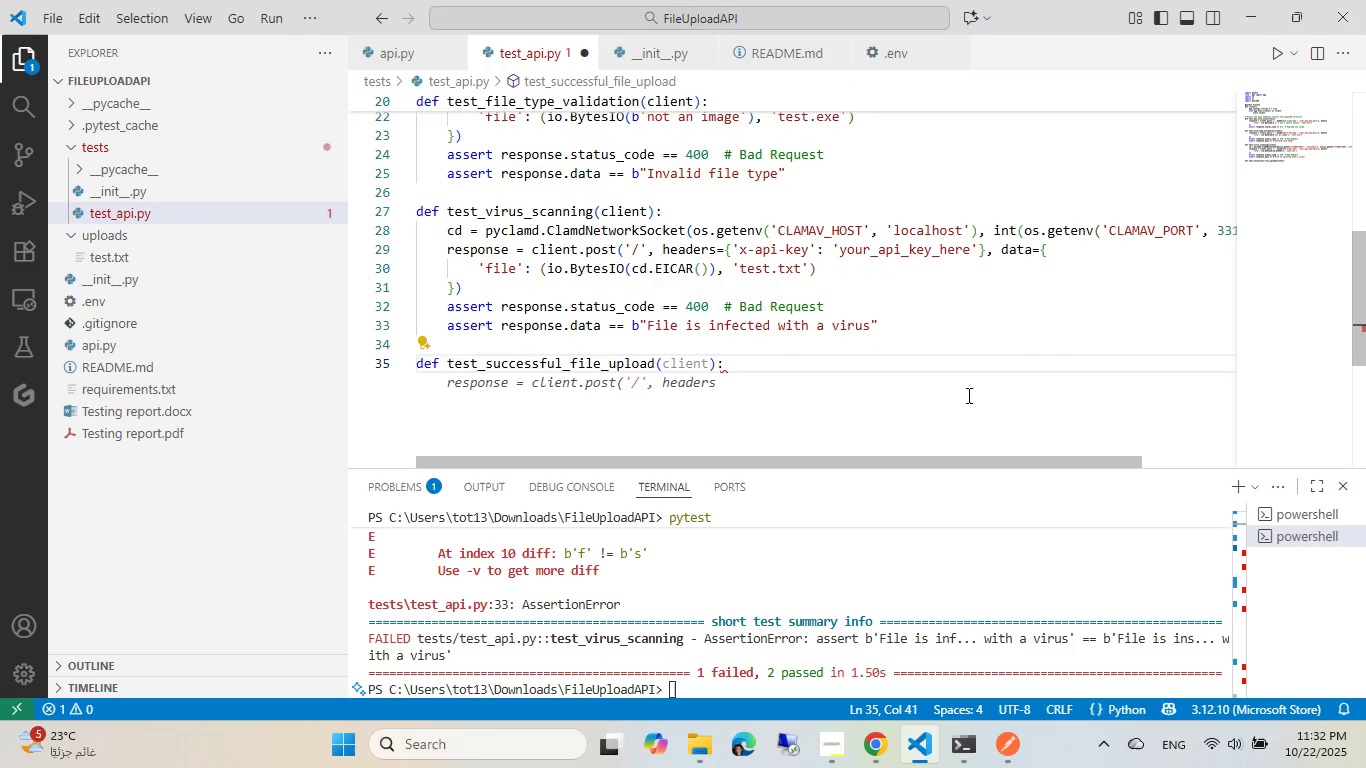 
key(Enter)
 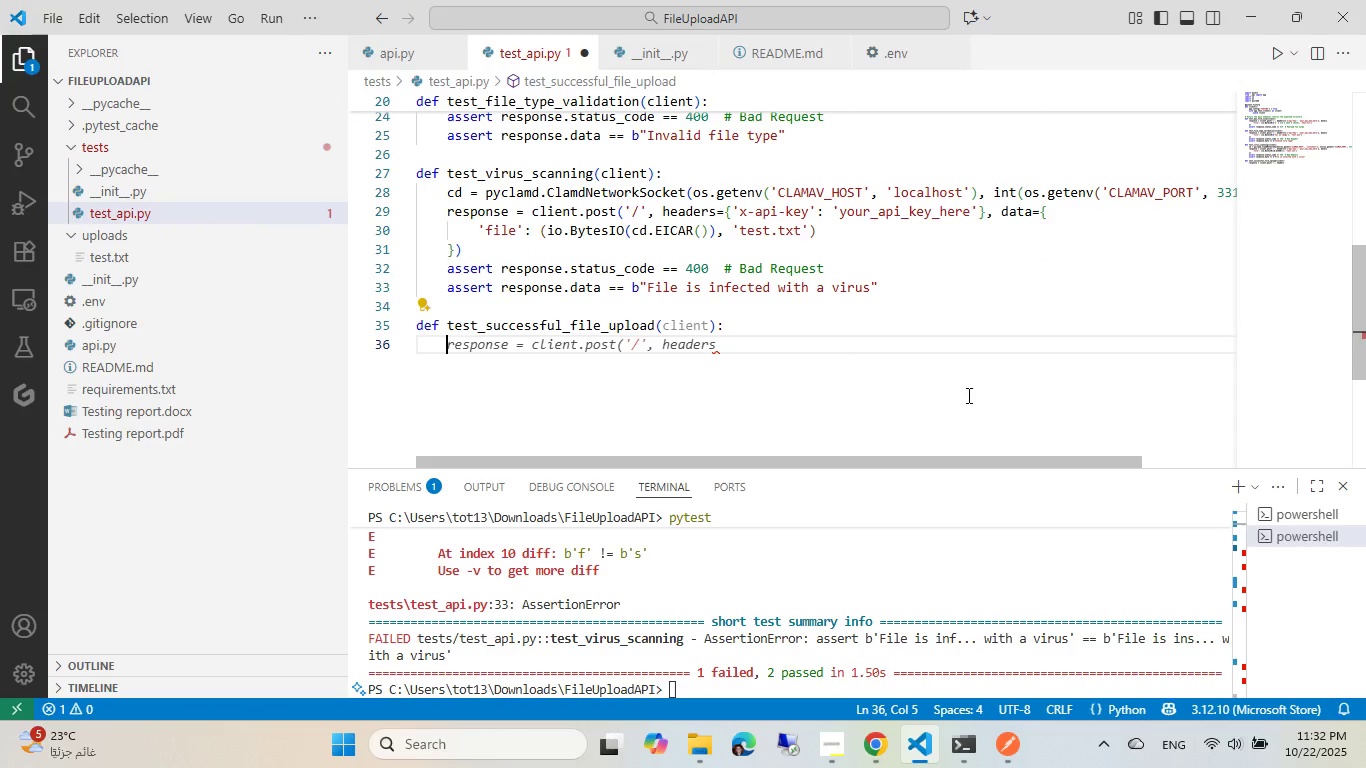 
key(Tab)
 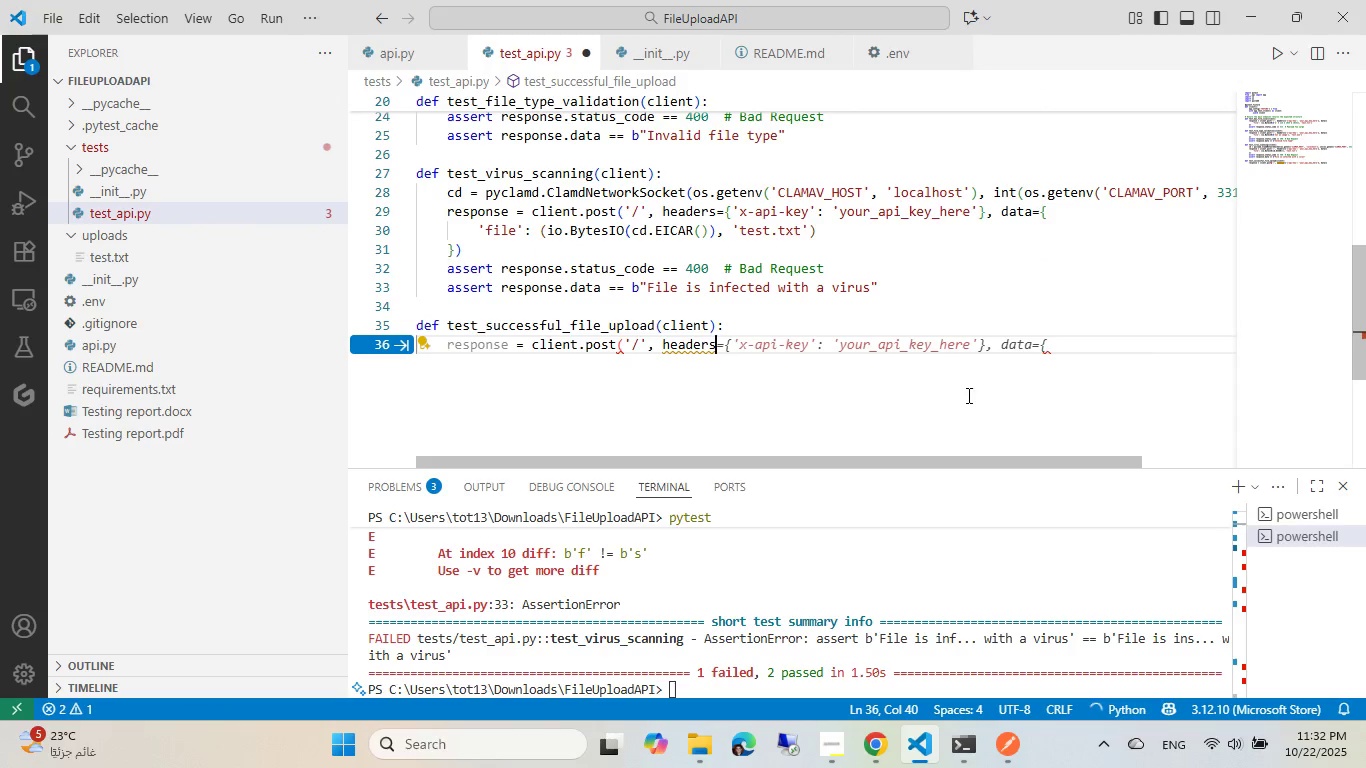 
key(Tab)
 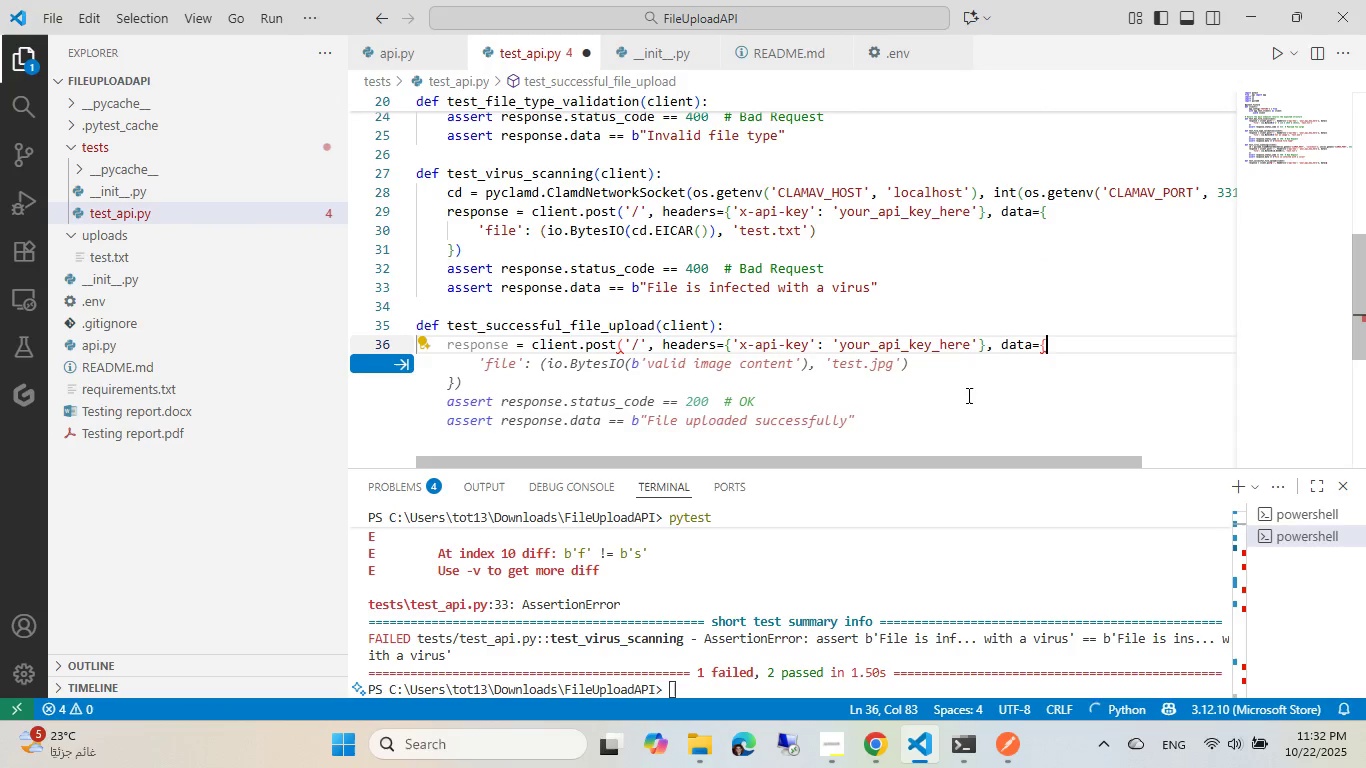 
key(Tab)
 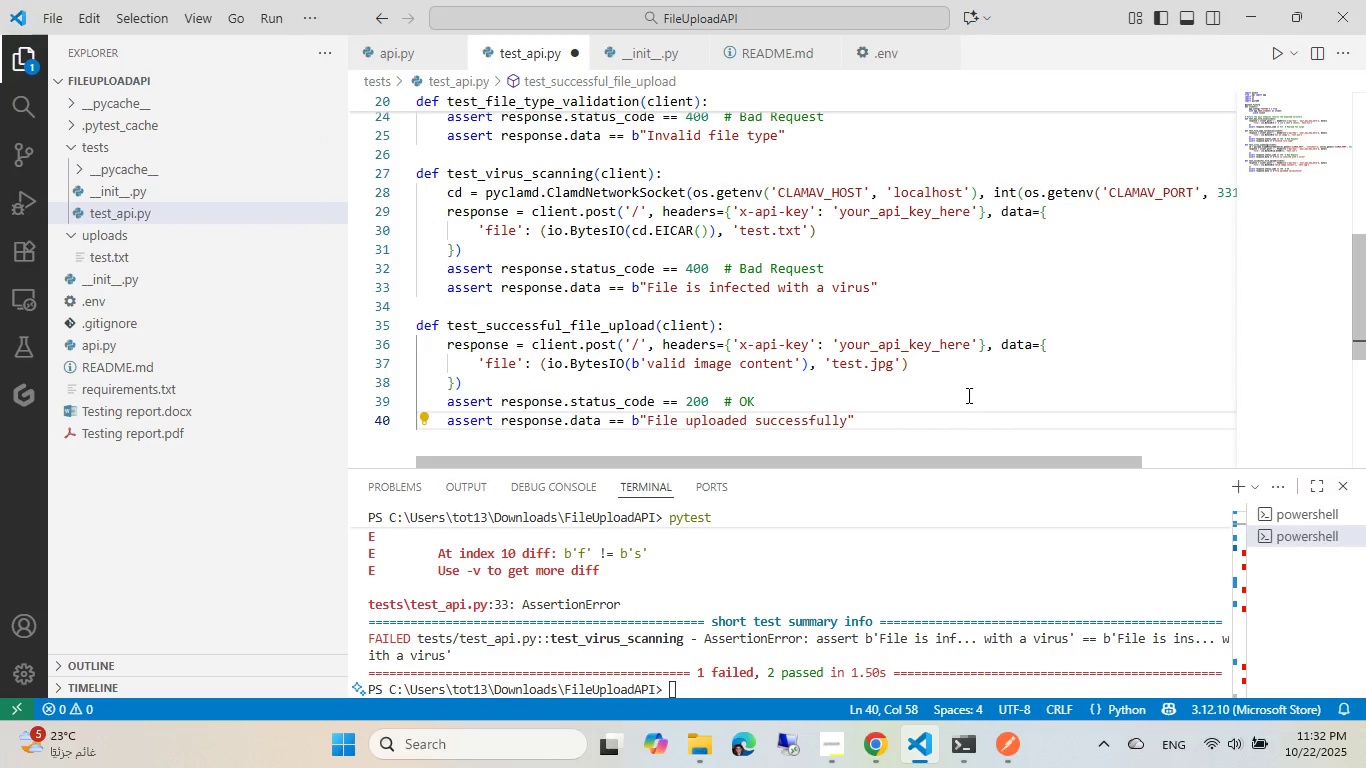 
wait(5.18)
 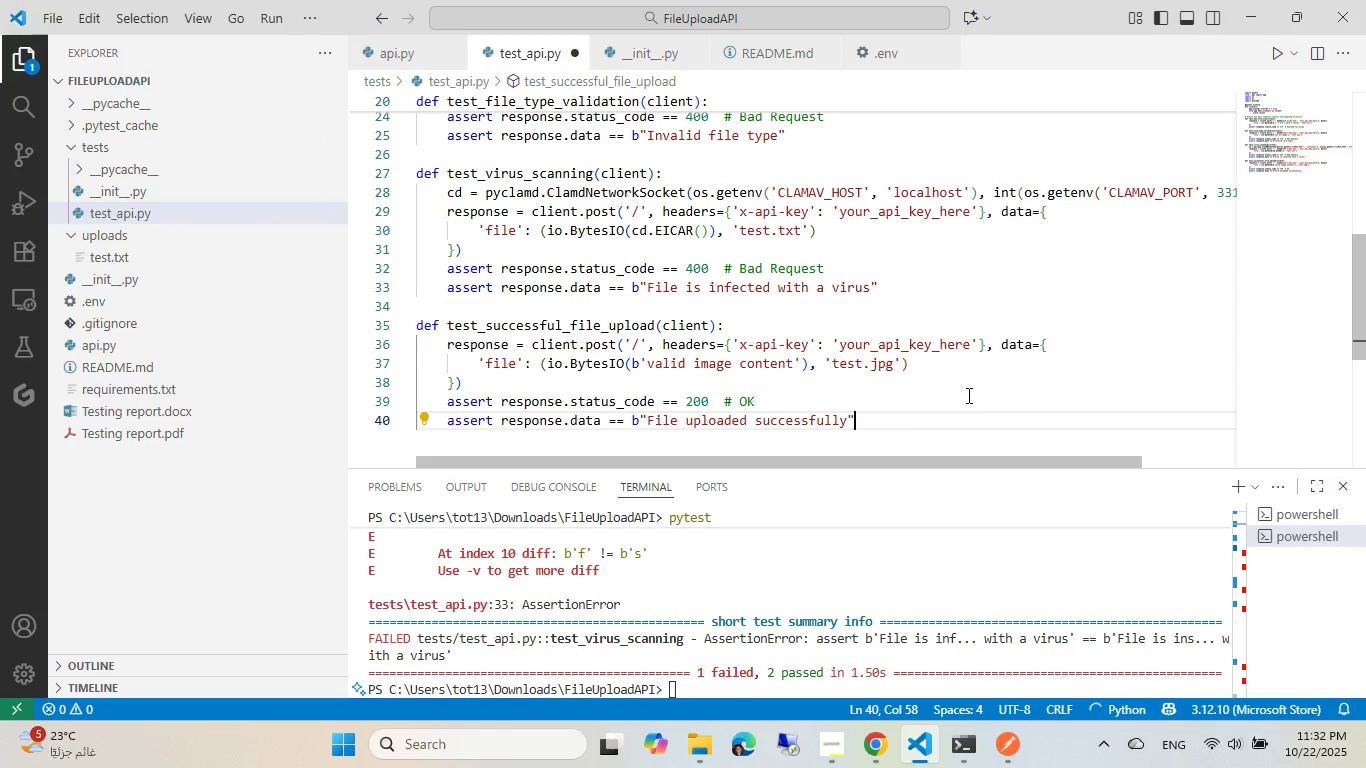 
key(Control+ControlLeft)
 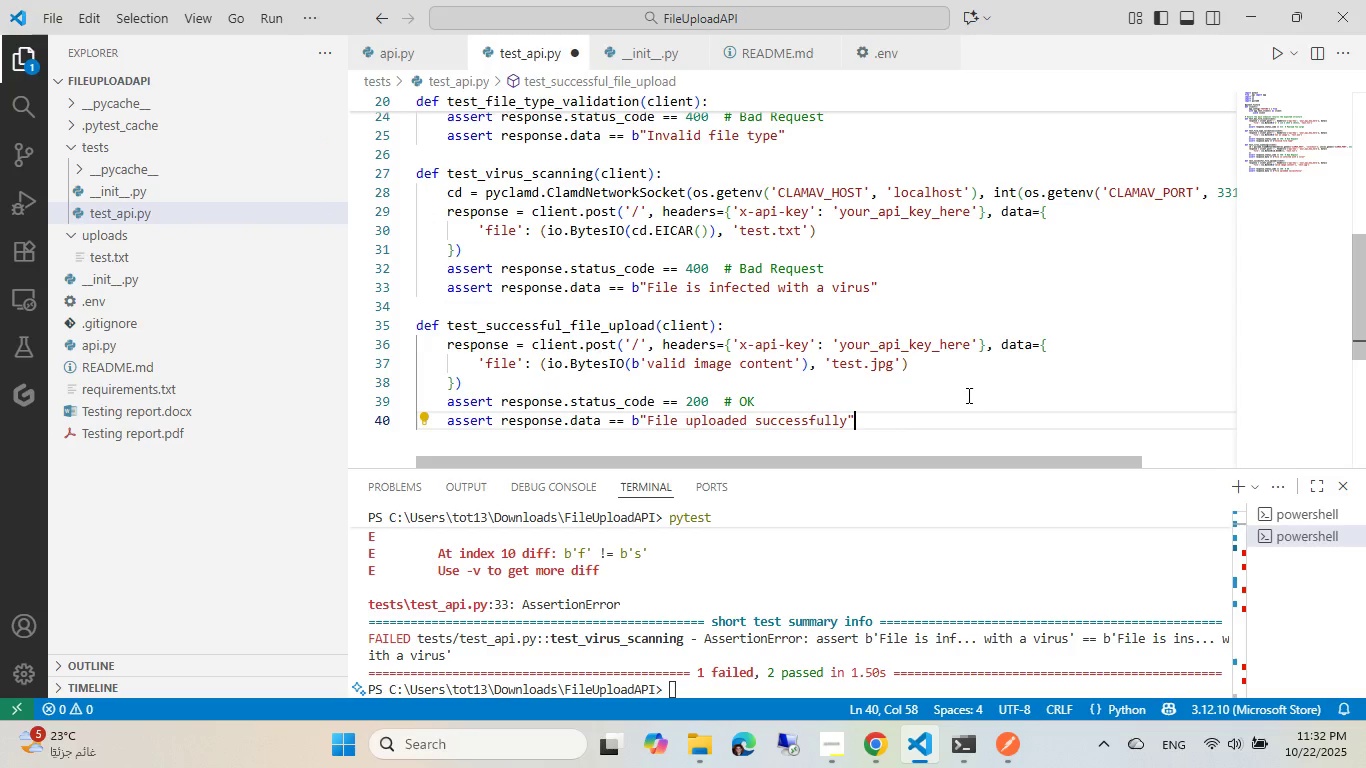 
key(Control+S)
 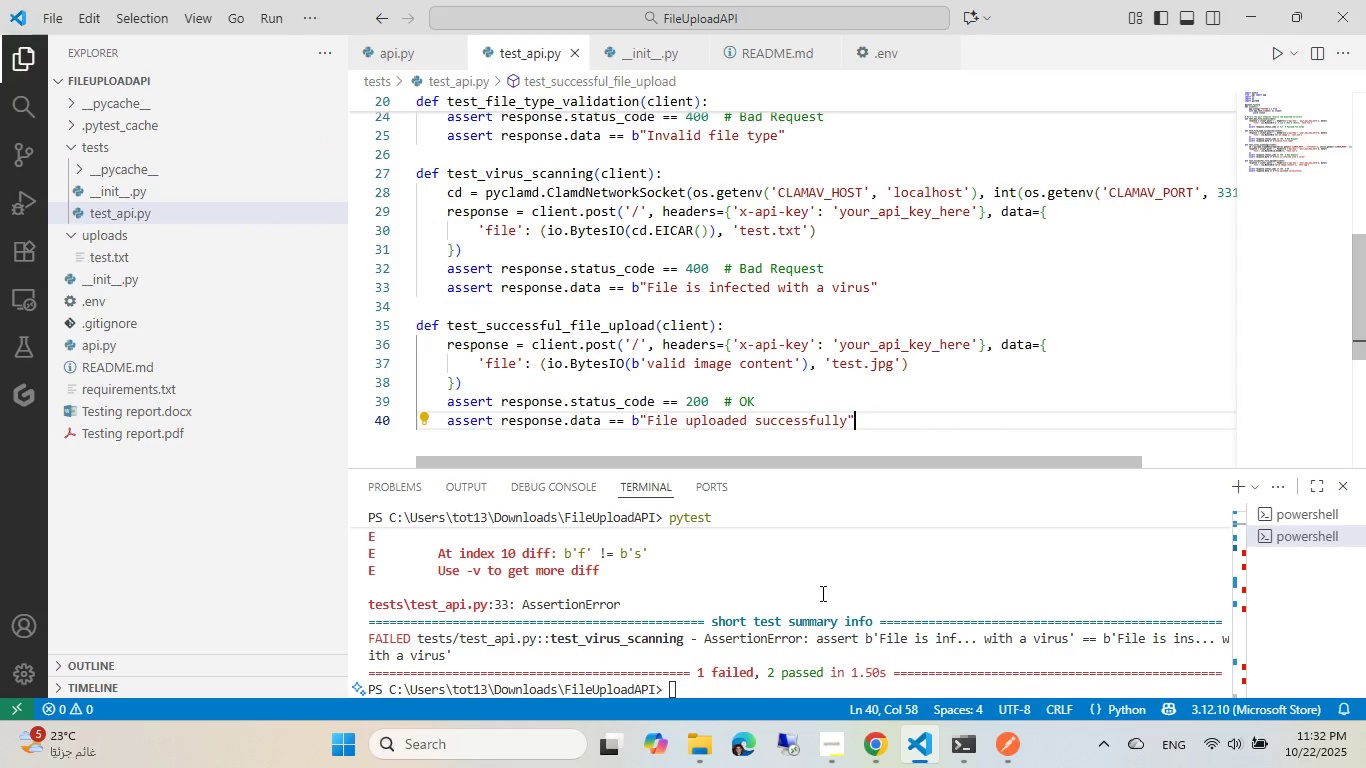 
left_click([745, 680])
 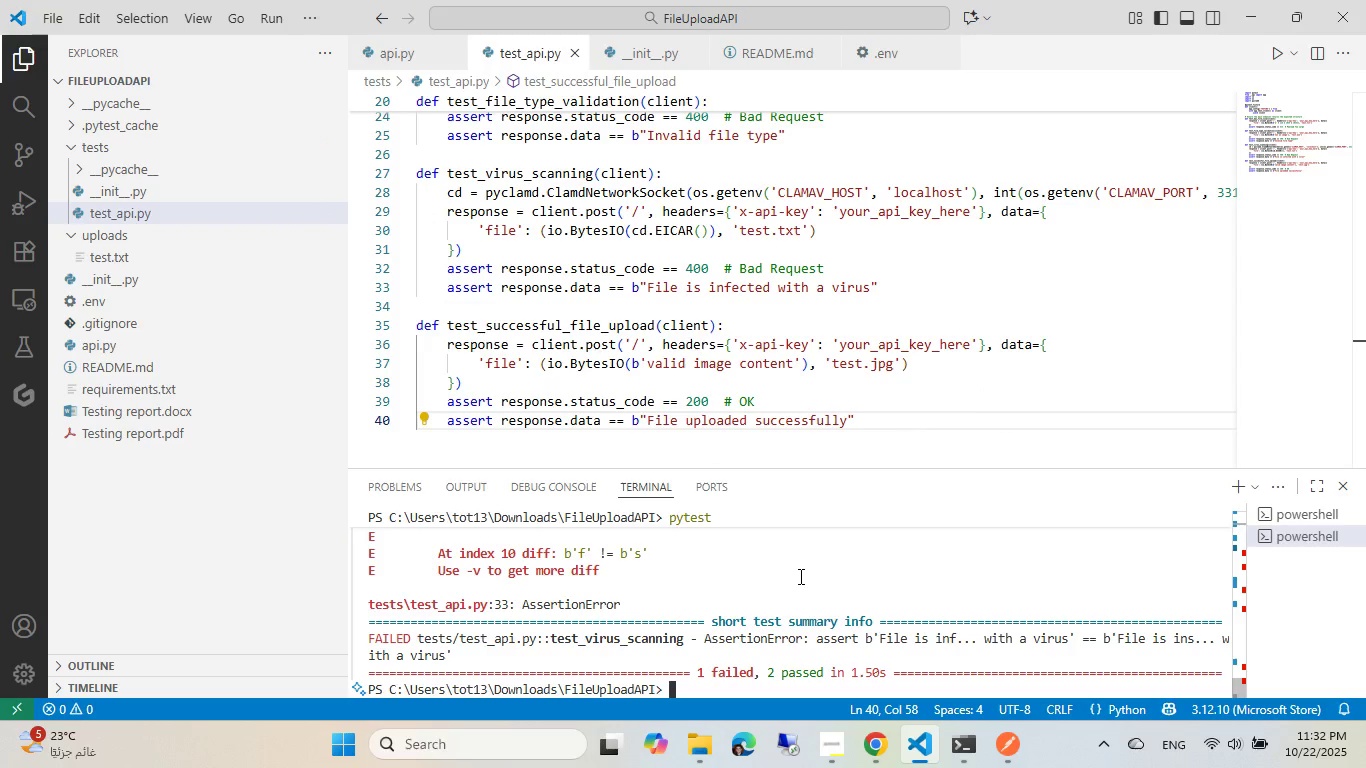 
key(ArrowUp)
 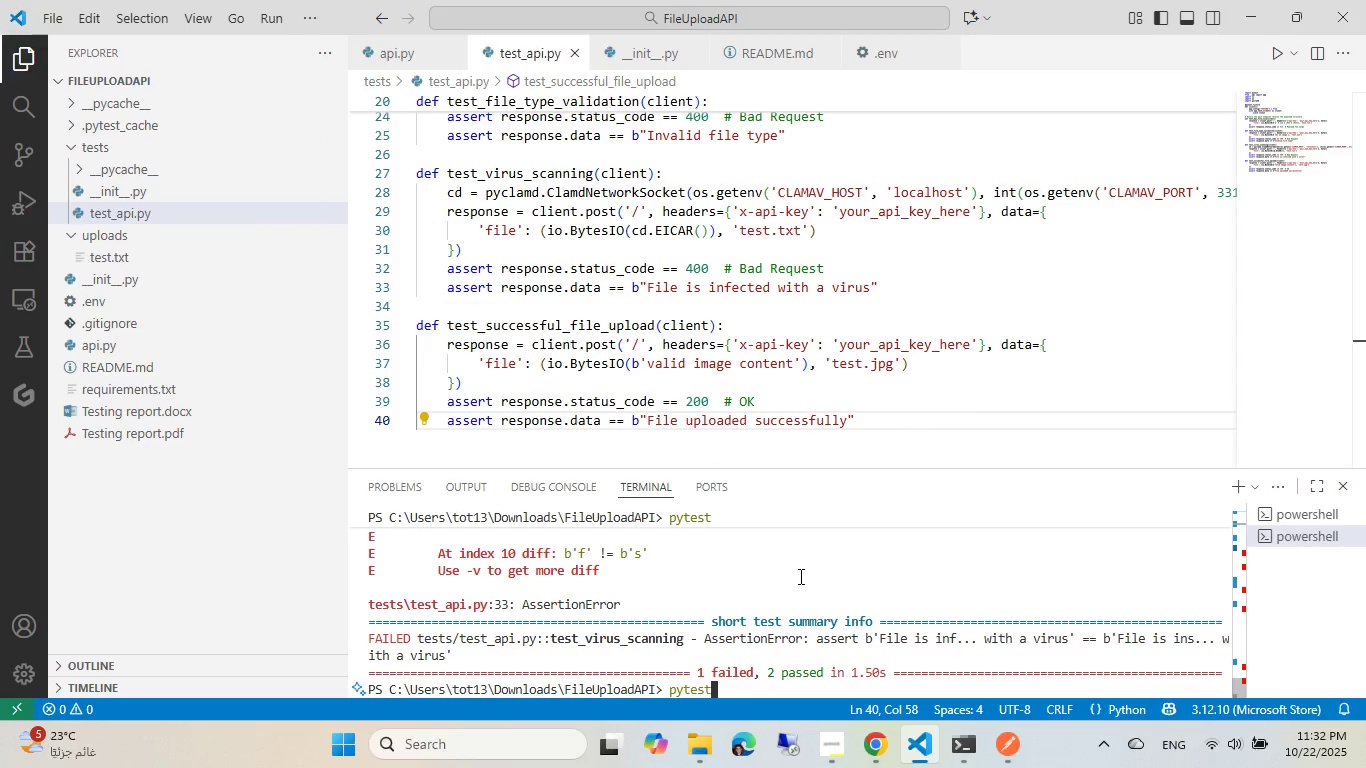 
key(Enter)
 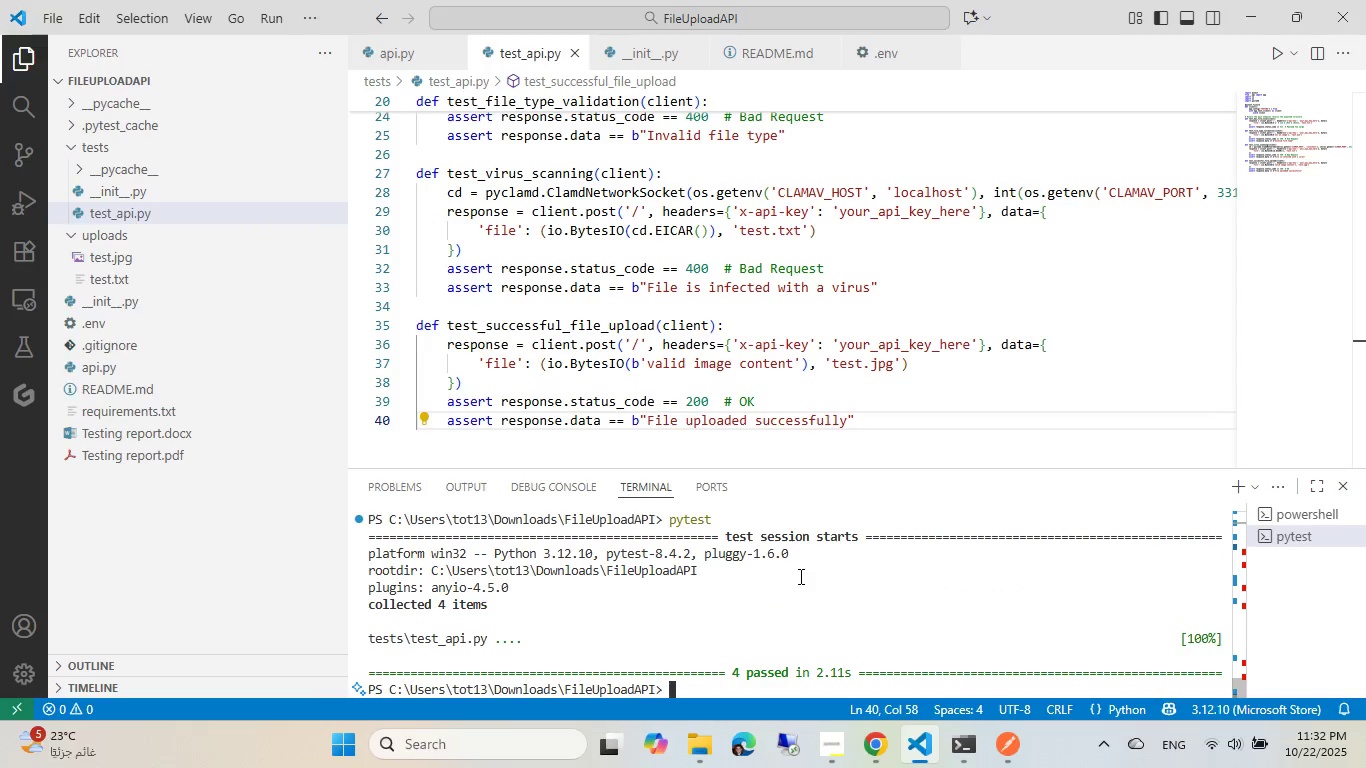 
wait(10.3)
 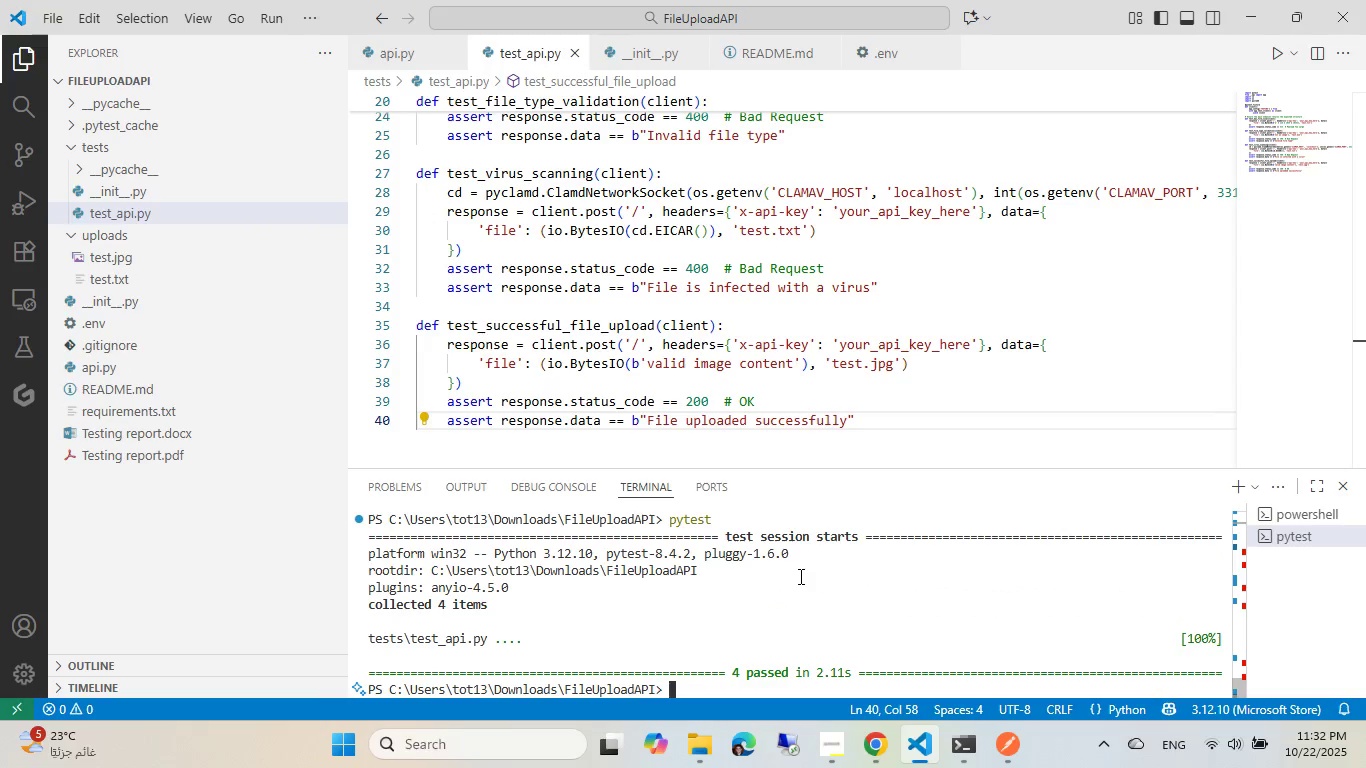 
left_click([690, 404])
 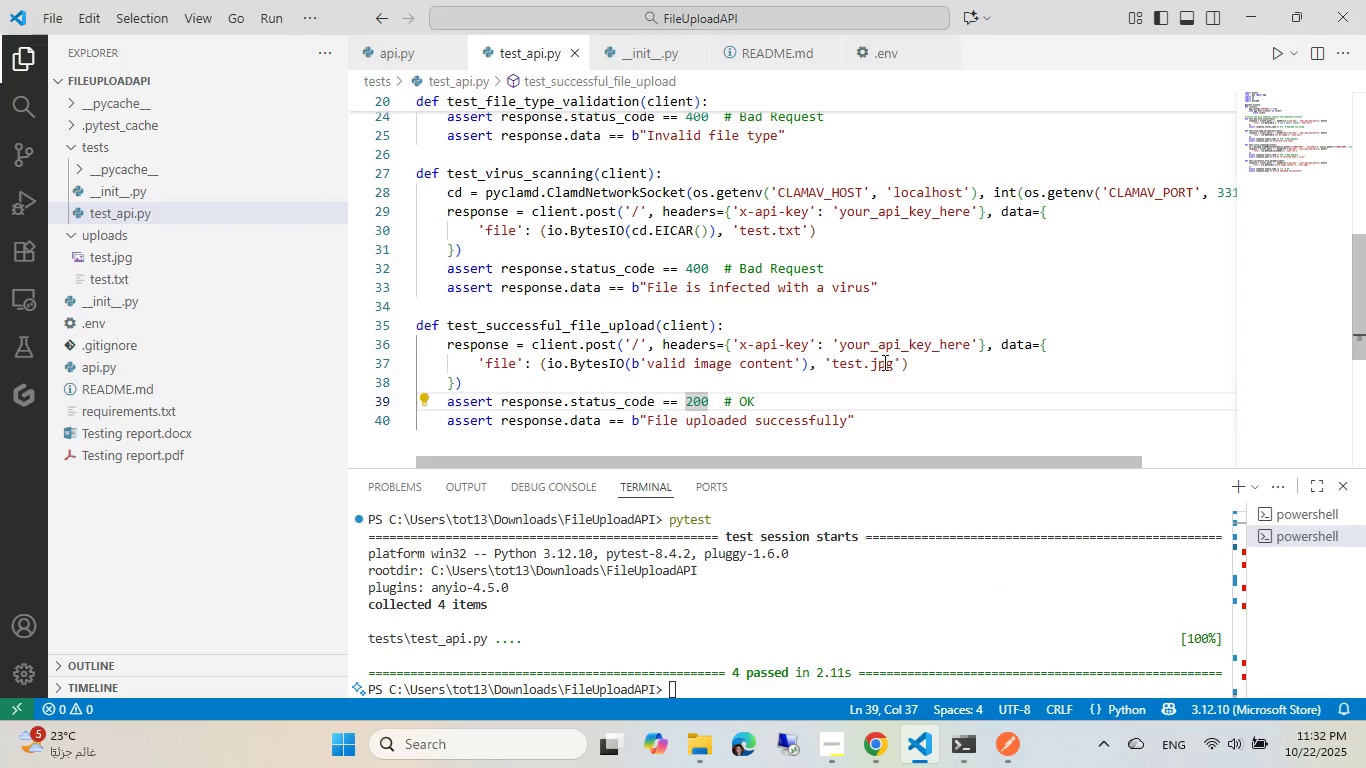 
double_click([883, 362])
 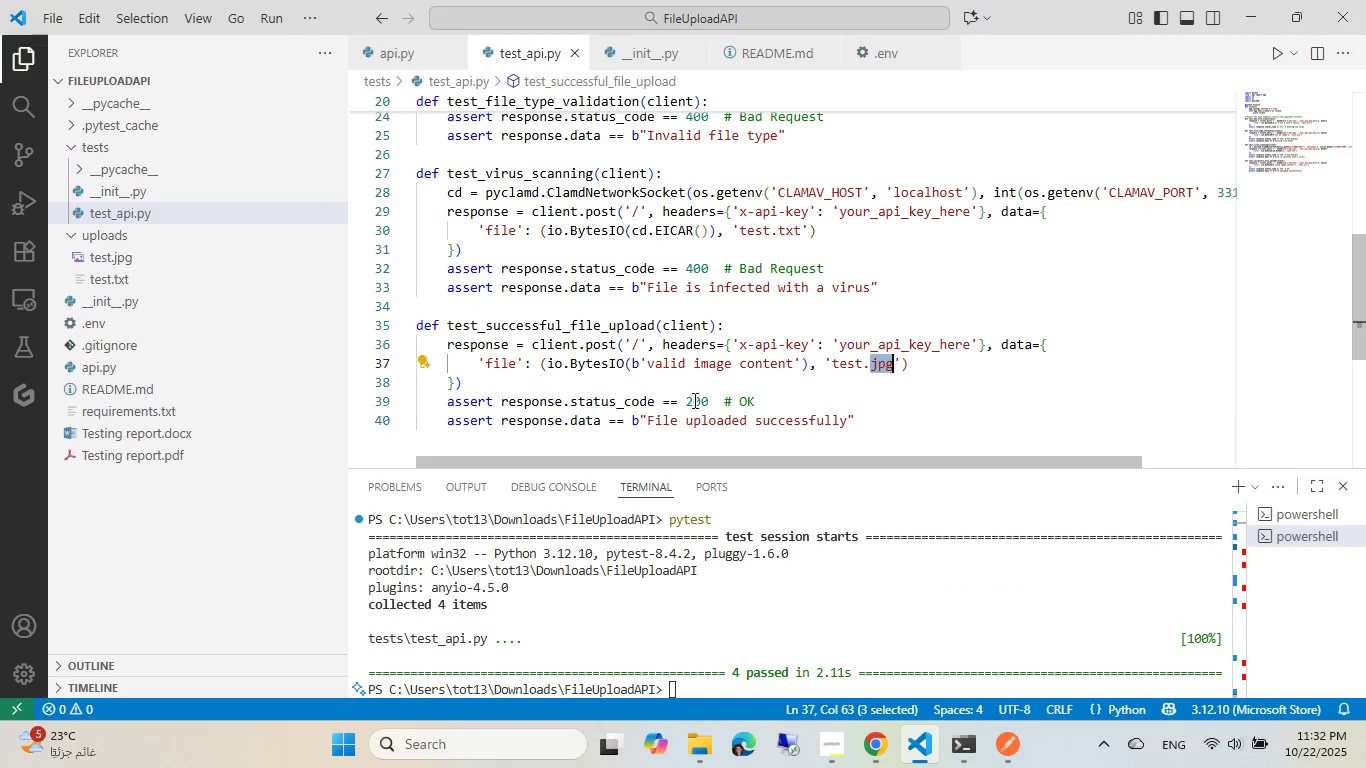 
left_click([693, 400])
 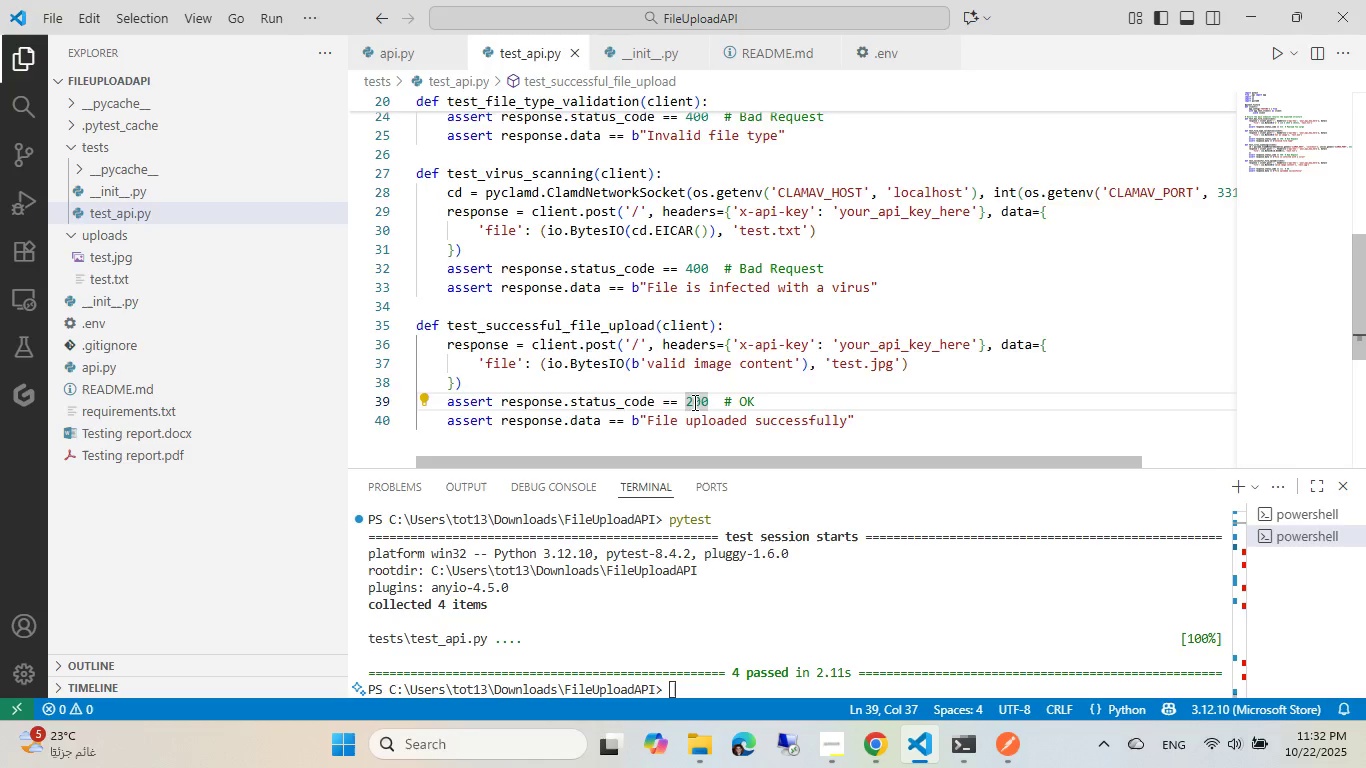 
key(Backspace)
 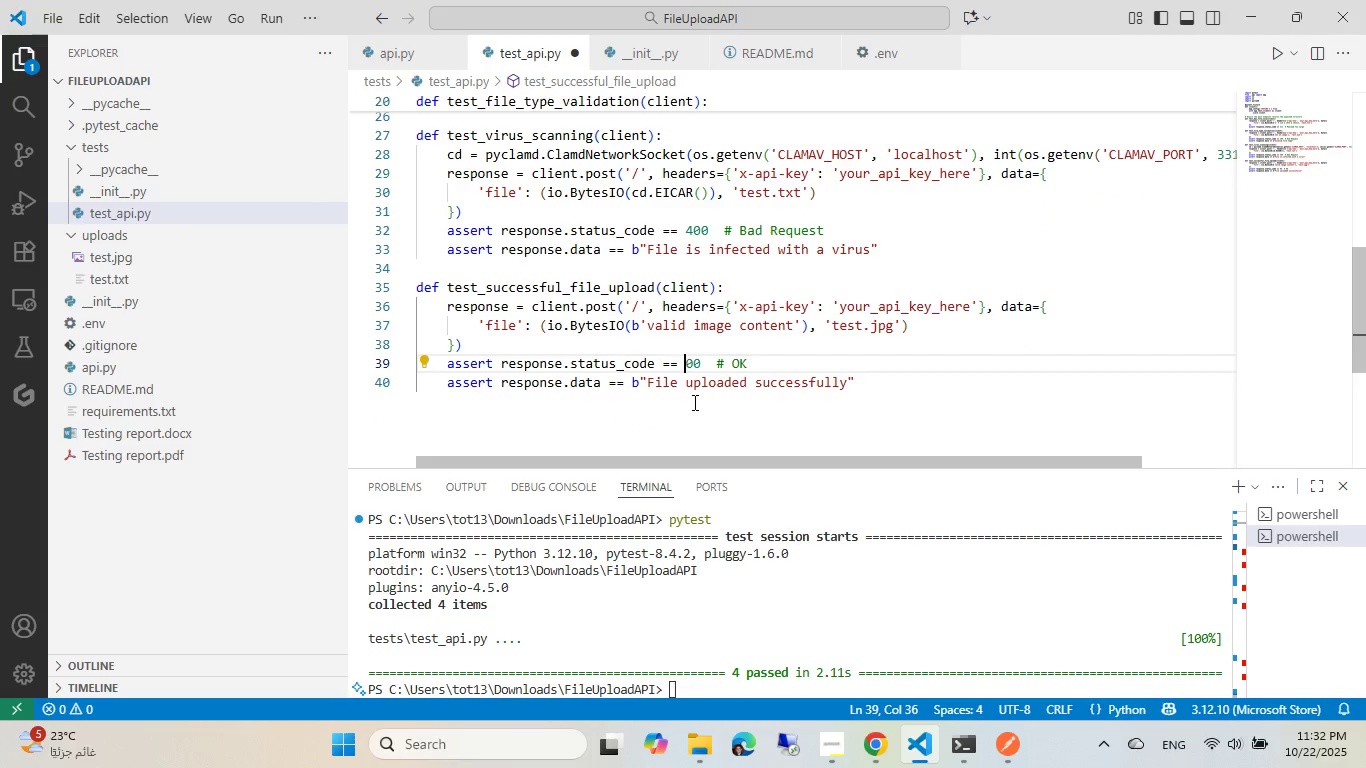 
key(Numpad4)
 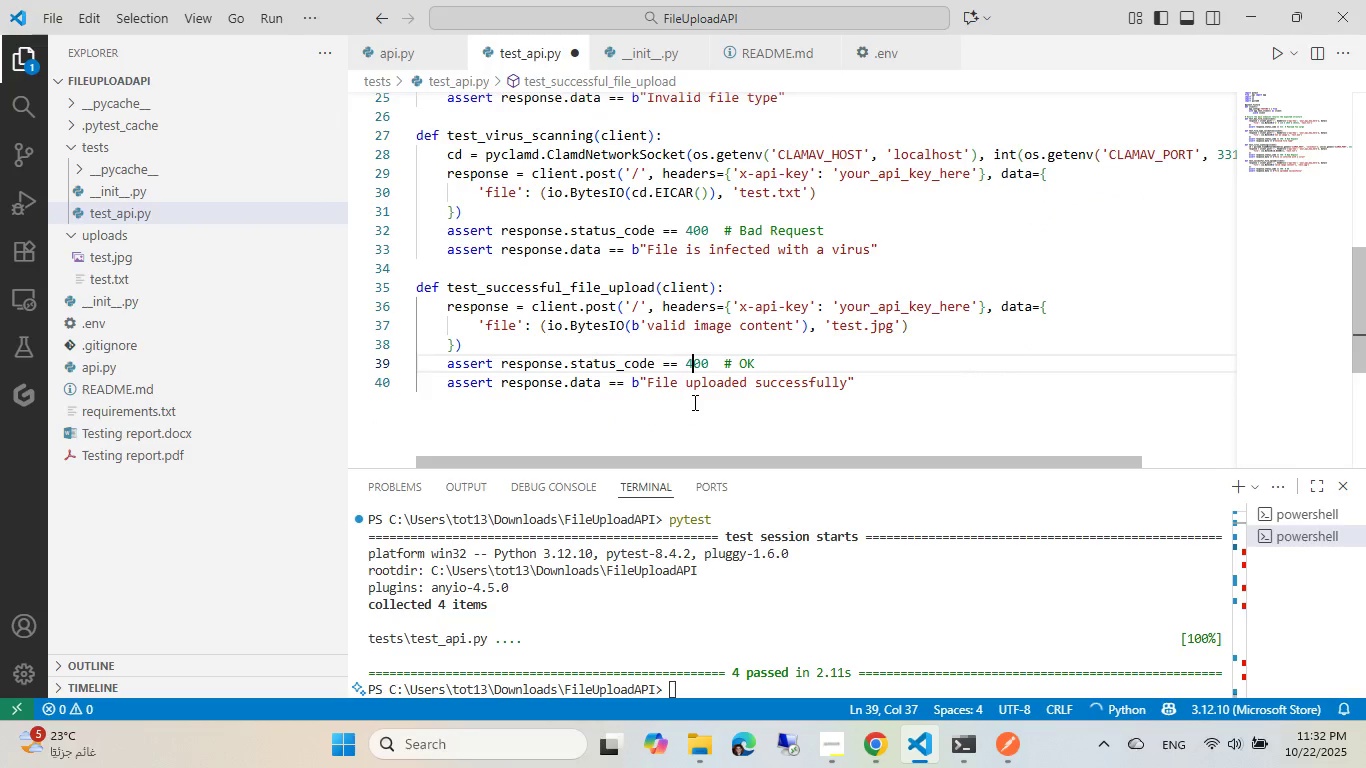 
key(Control+ControlLeft)
 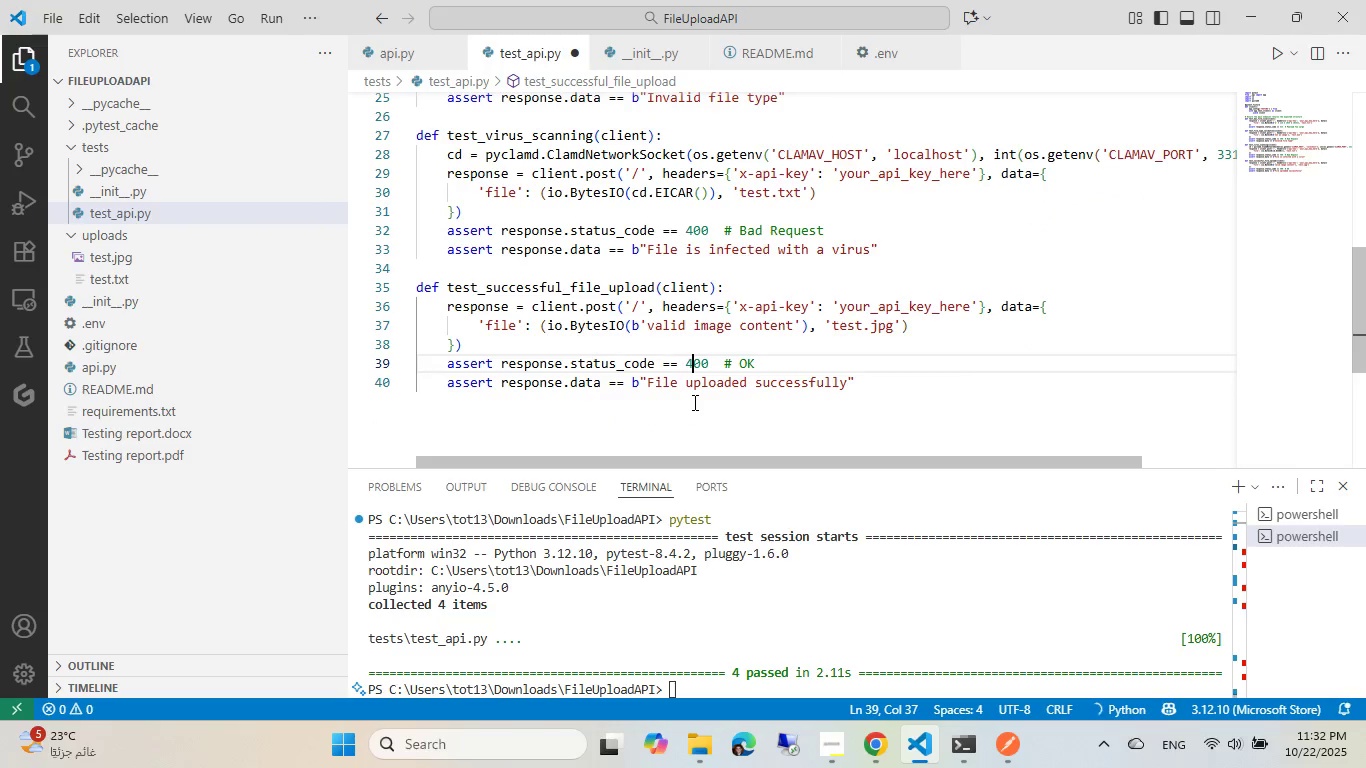 
key(S)
 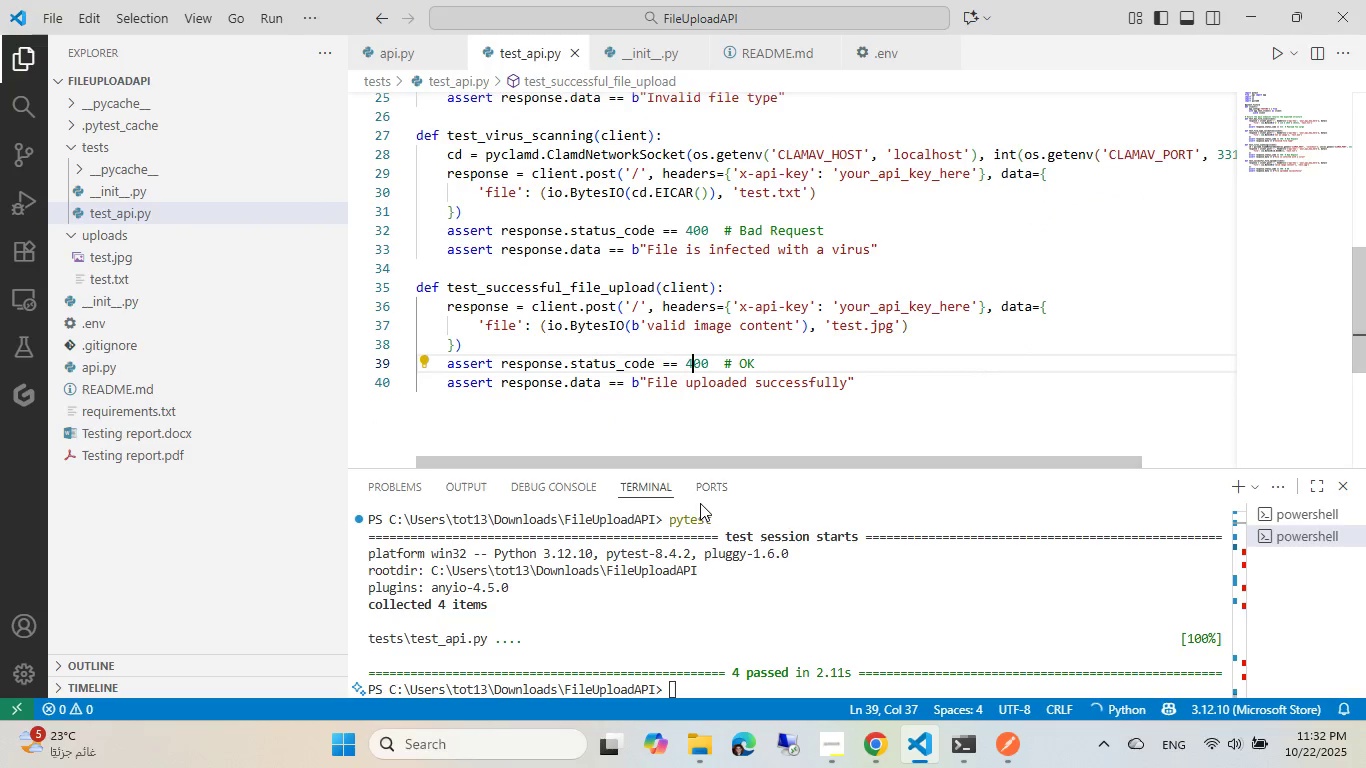 
left_click([702, 544])
 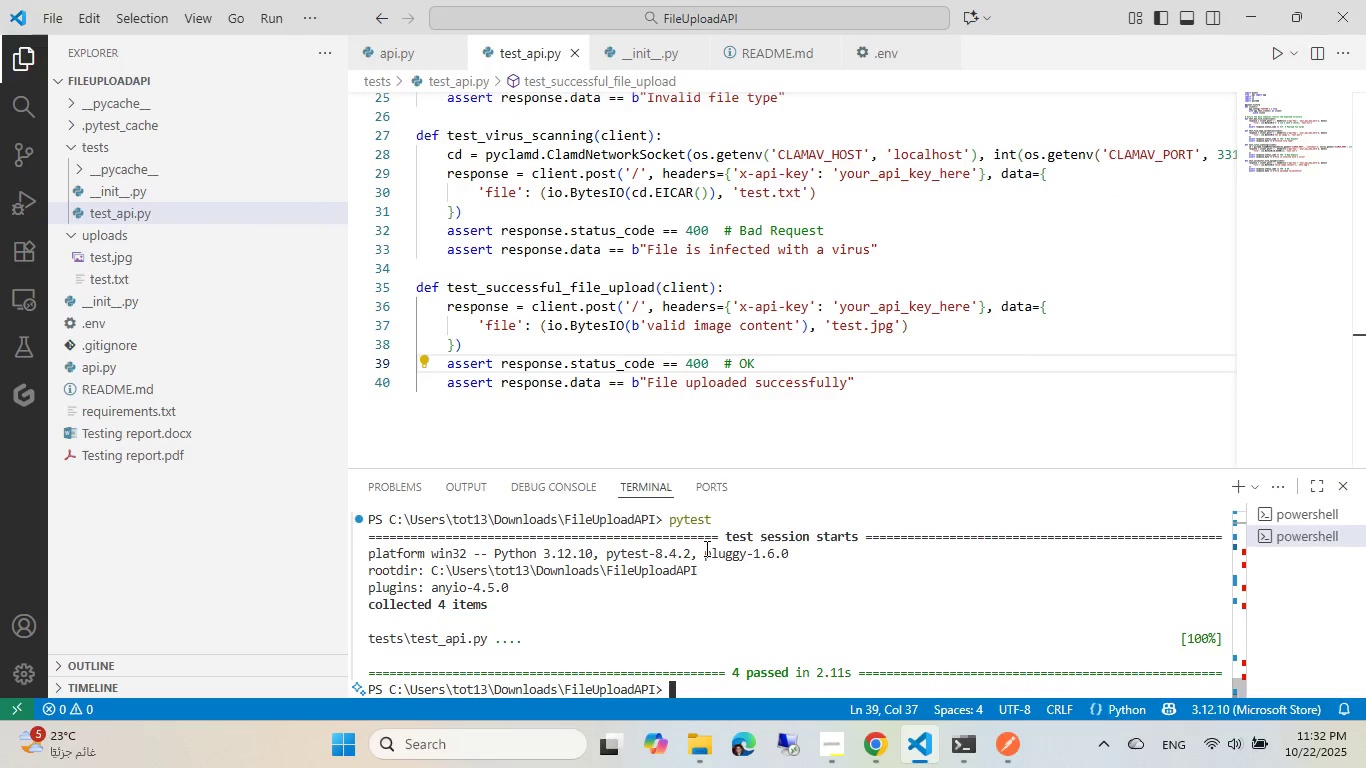 
key(Control+ArrowUp)
 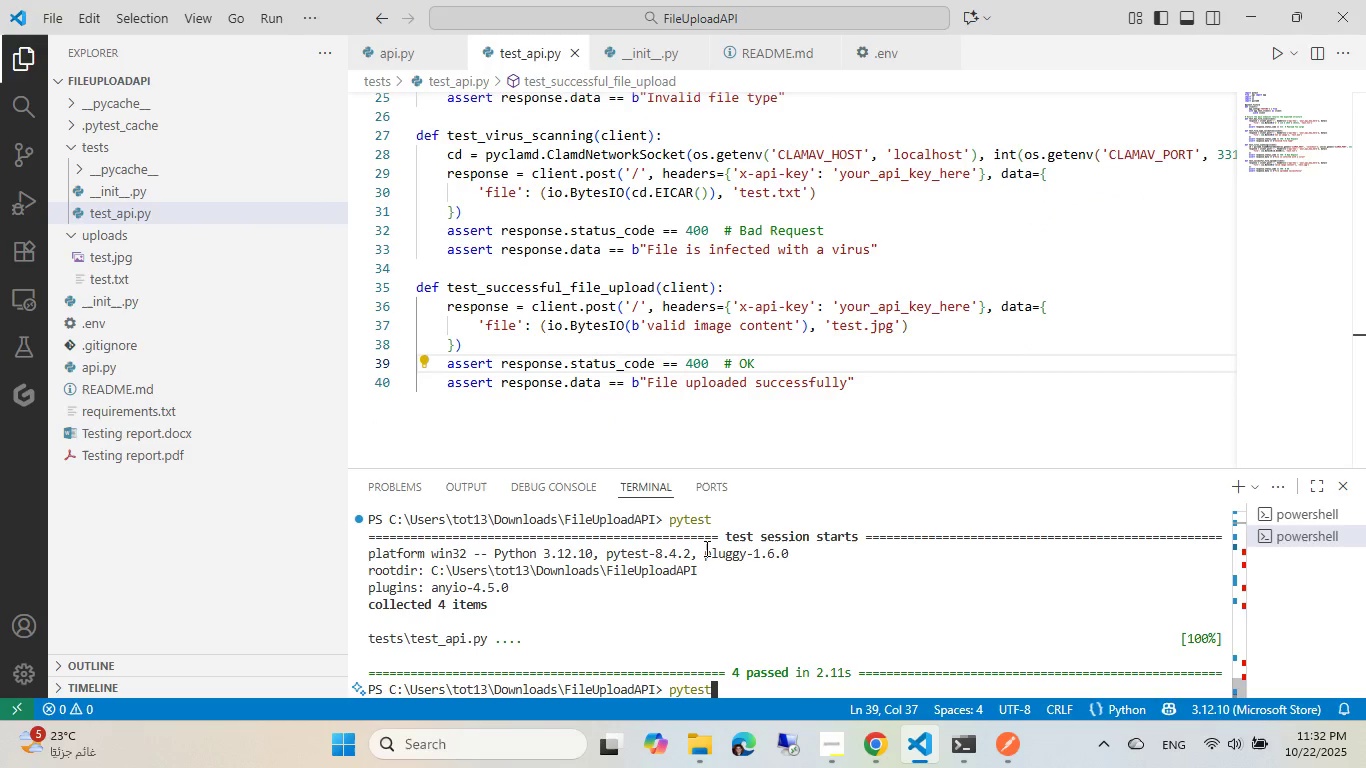 
key(Control+Enter)
 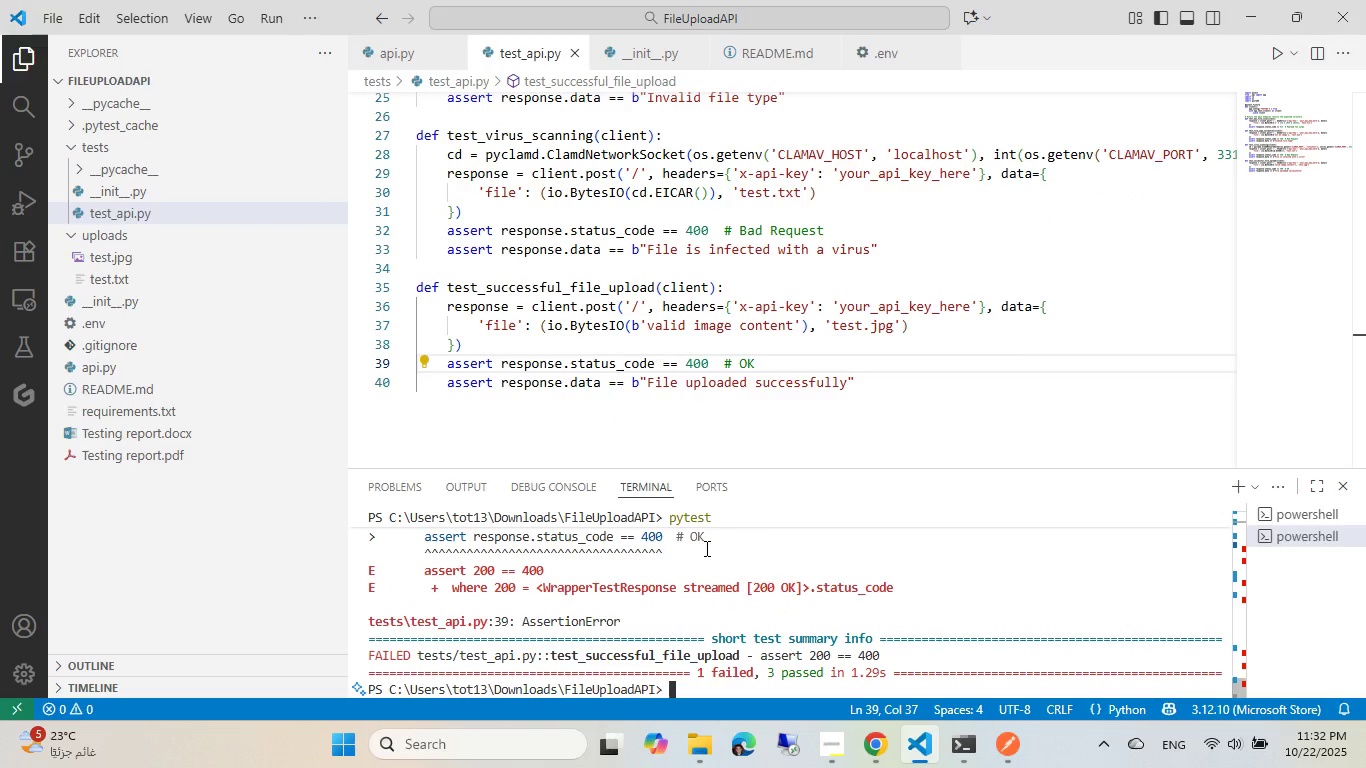 
wait(11.82)
 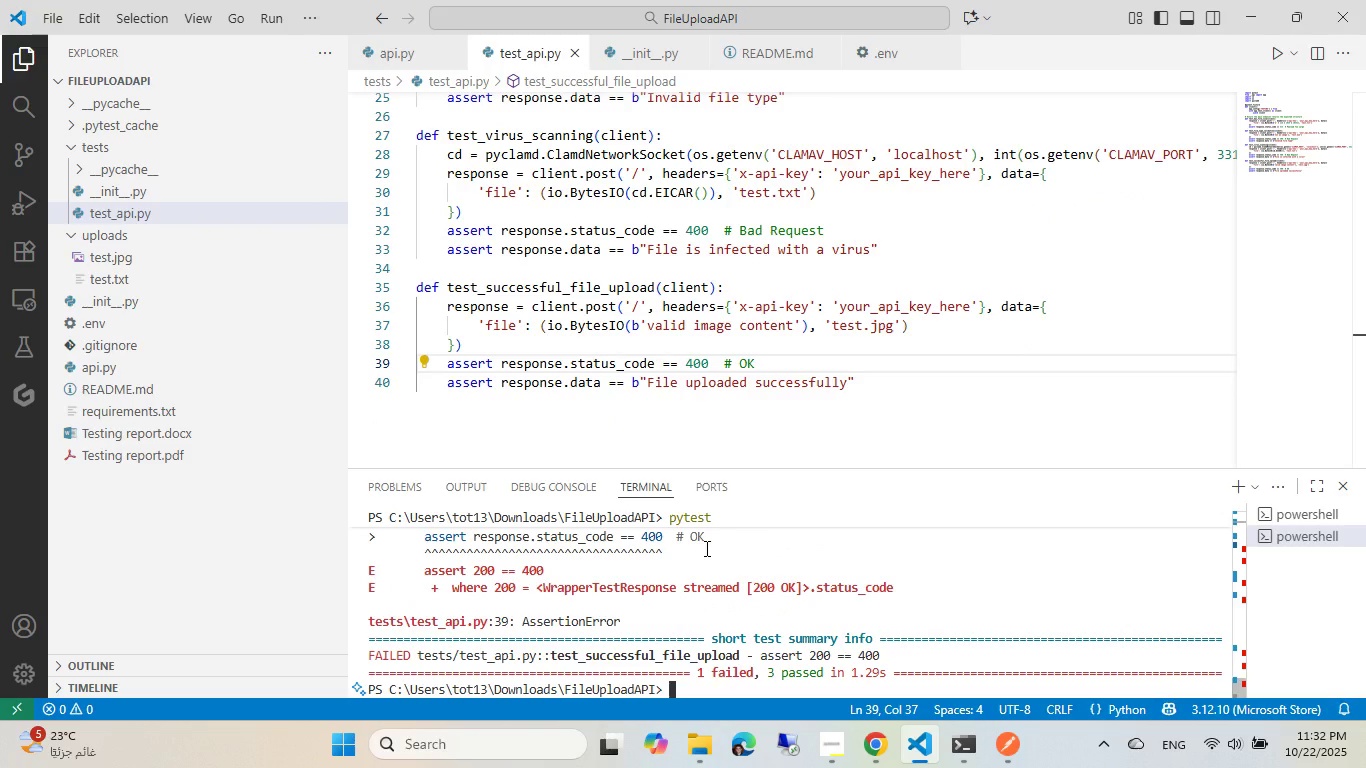 
left_click([797, 271])
 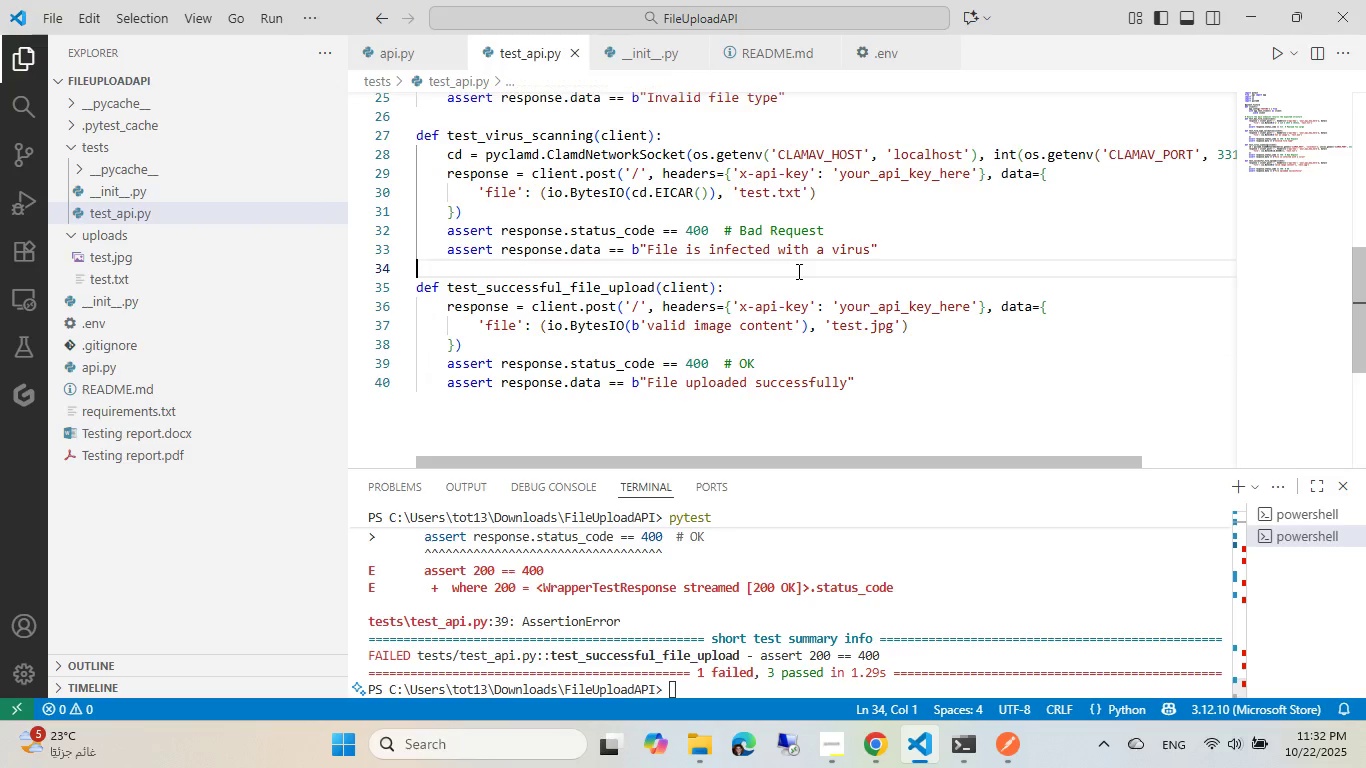 
key(Control+Z)
 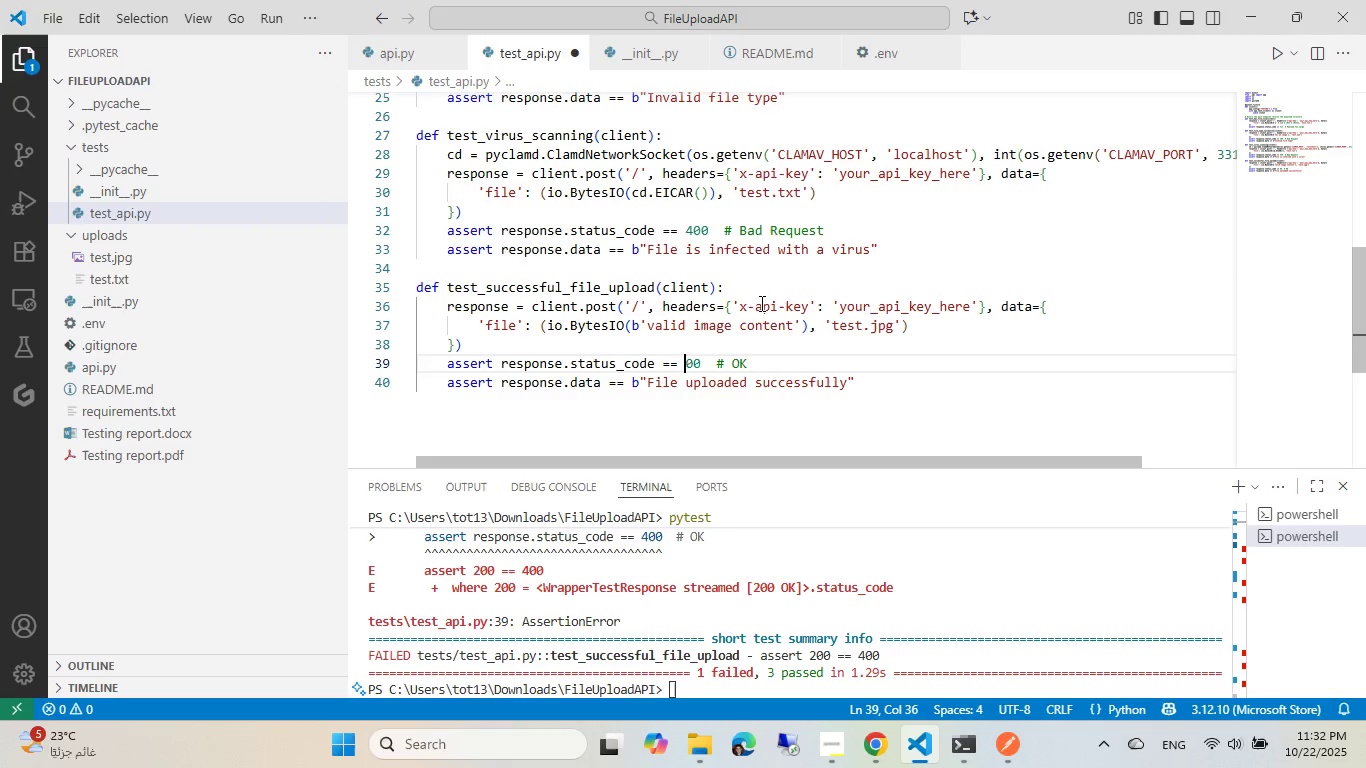 
key(Control+Z)
 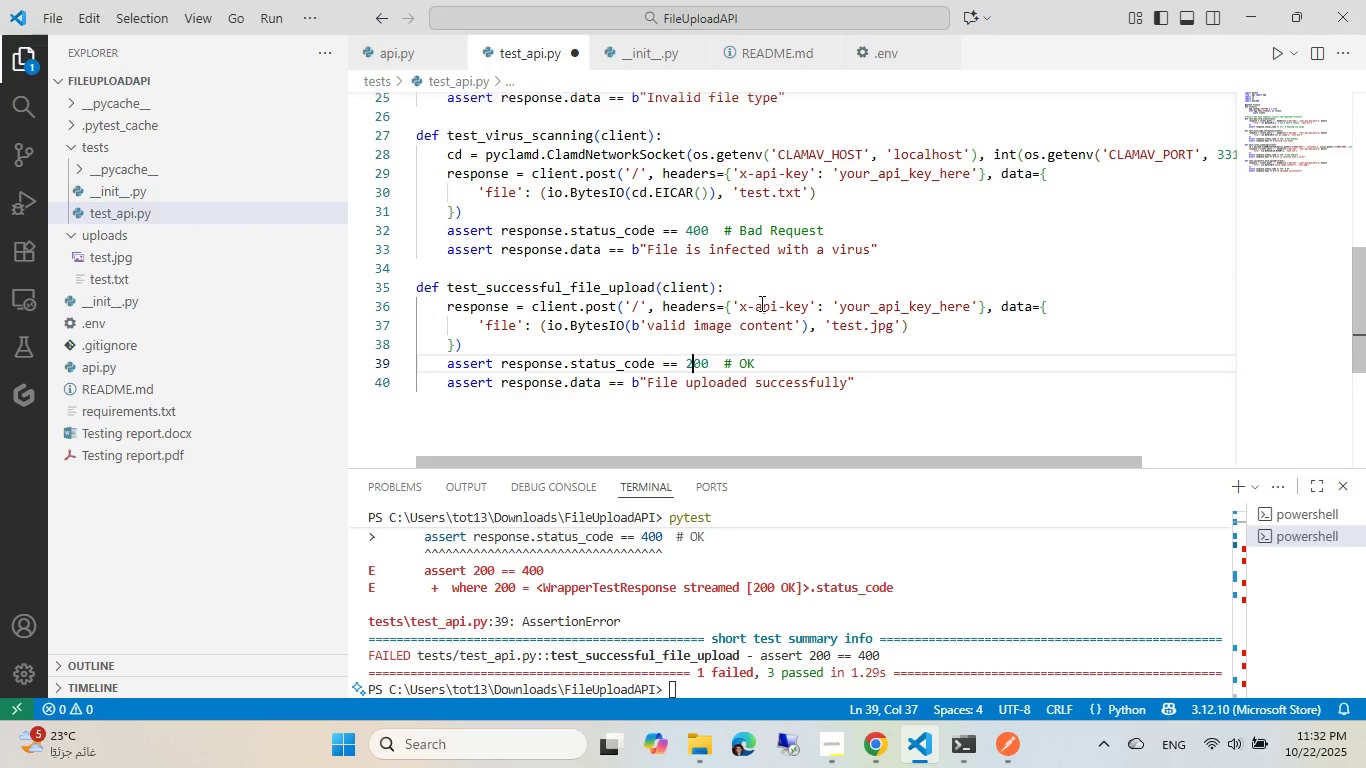 
key(Control+S)
 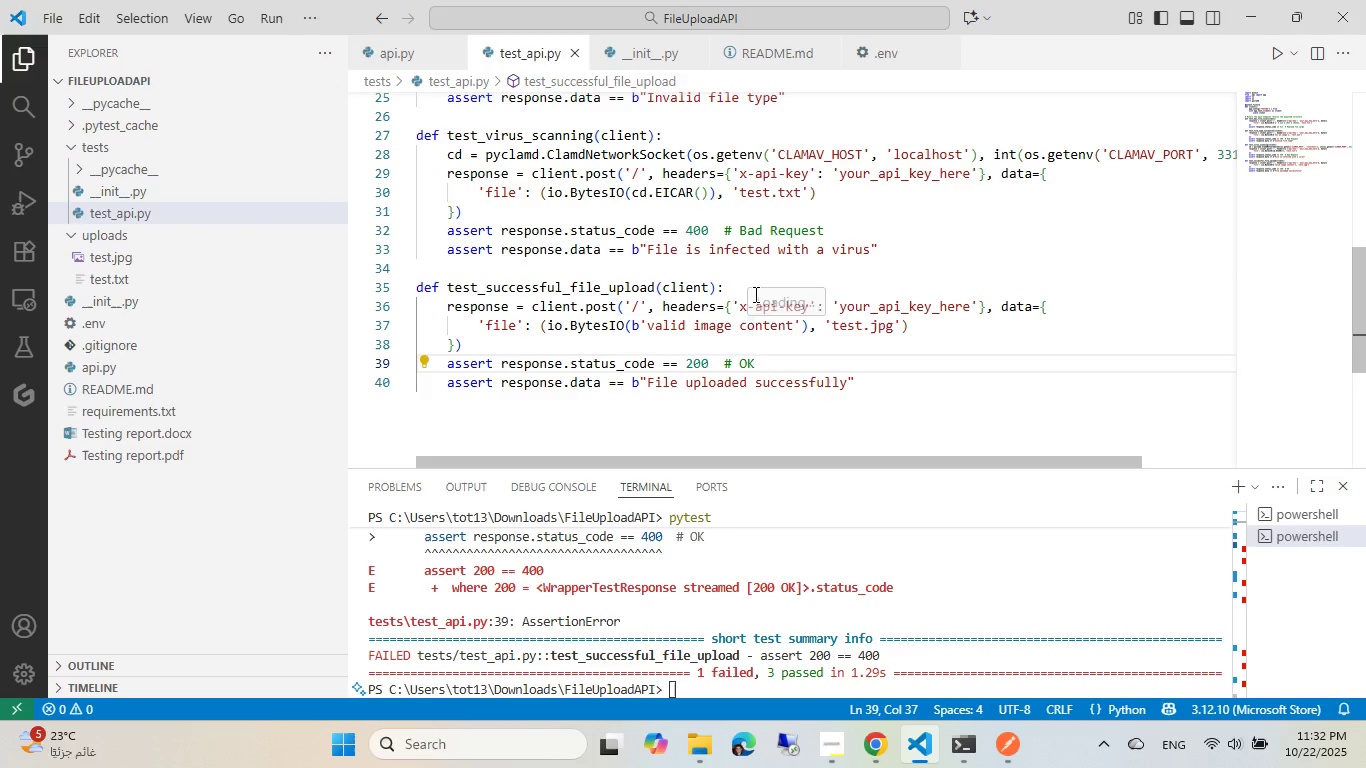 
left_click([732, 168])
 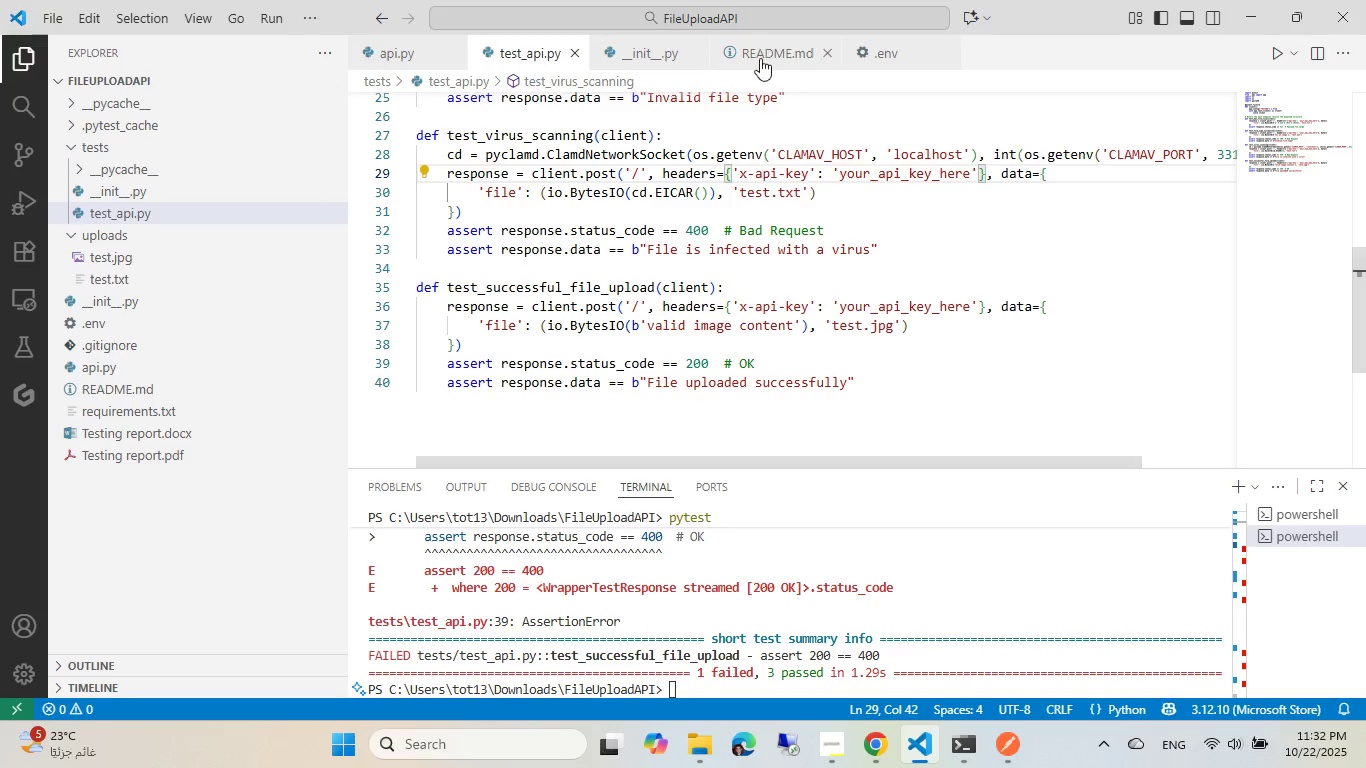 
left_click([760, 59])
 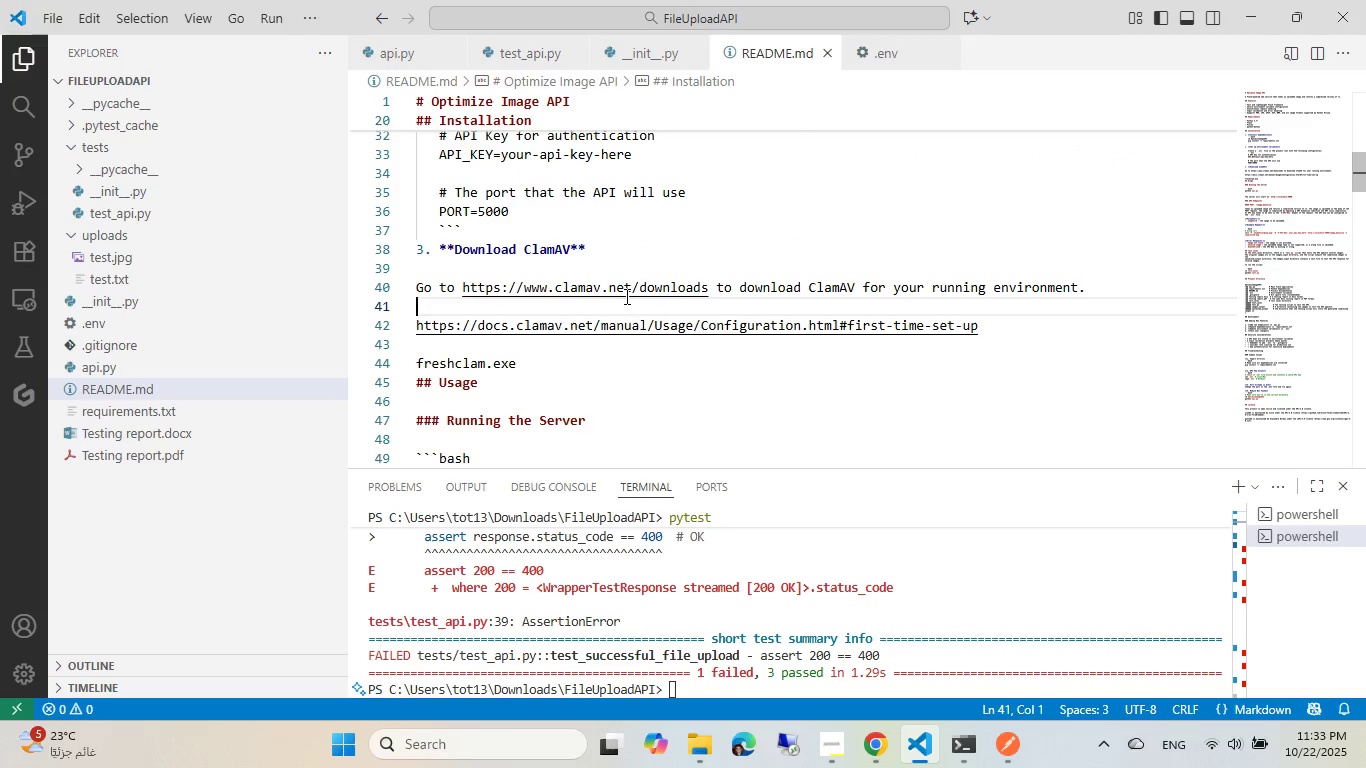 
wait(5.7)
 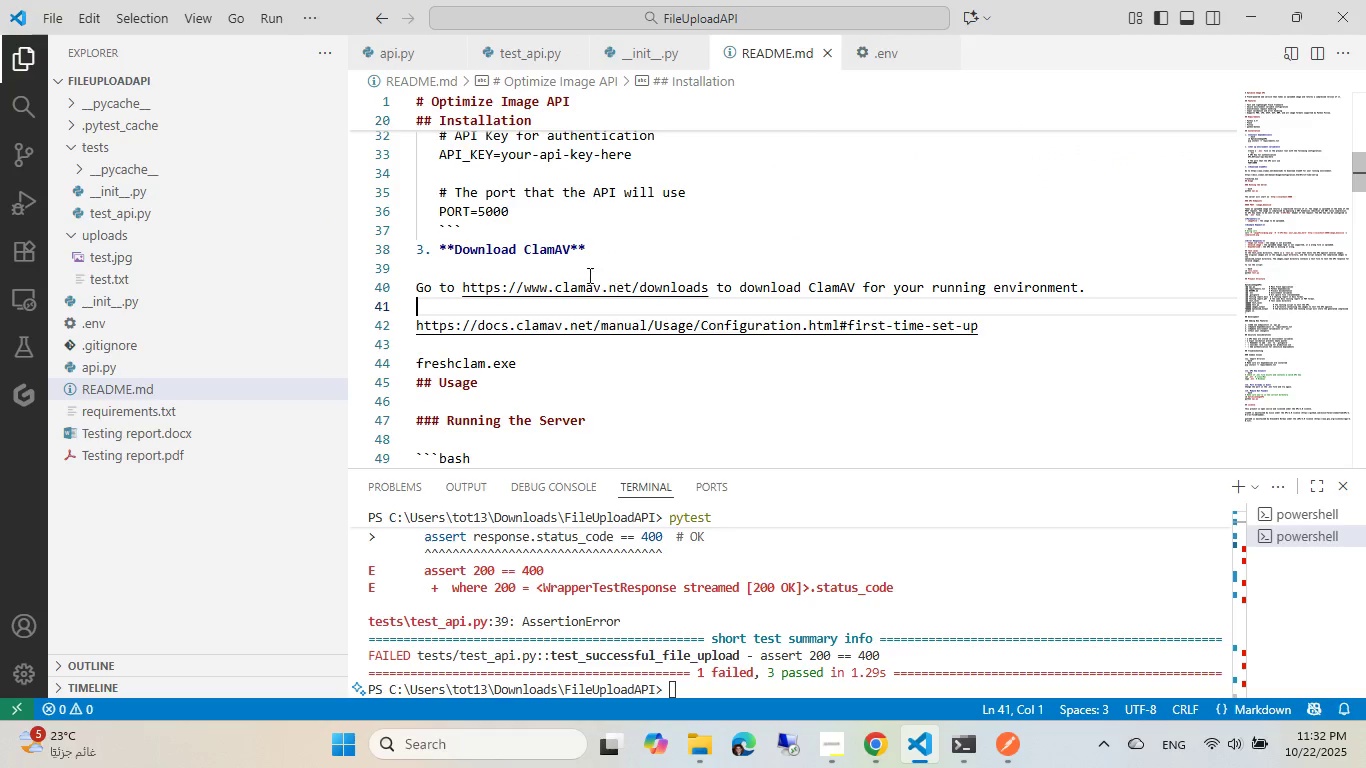 
left_click([616, 364])
 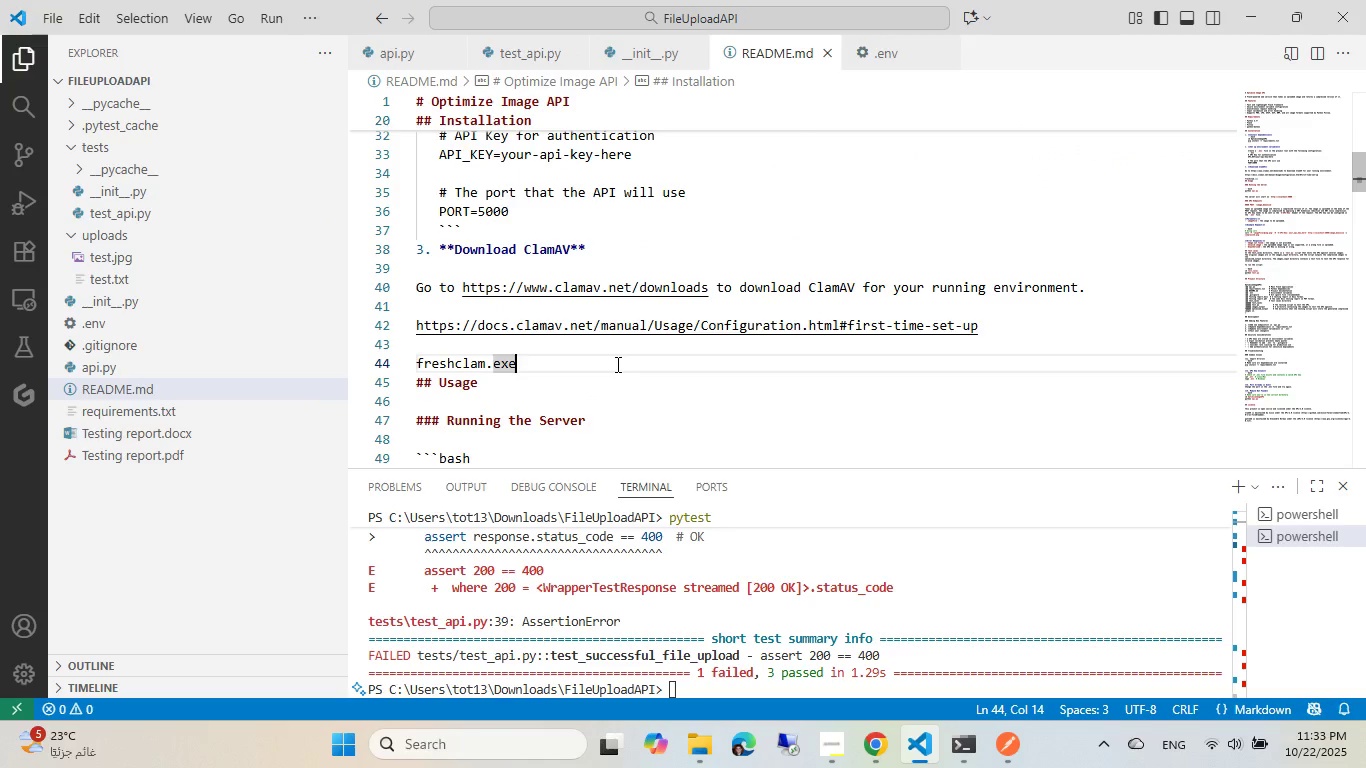 
type( to download database)
 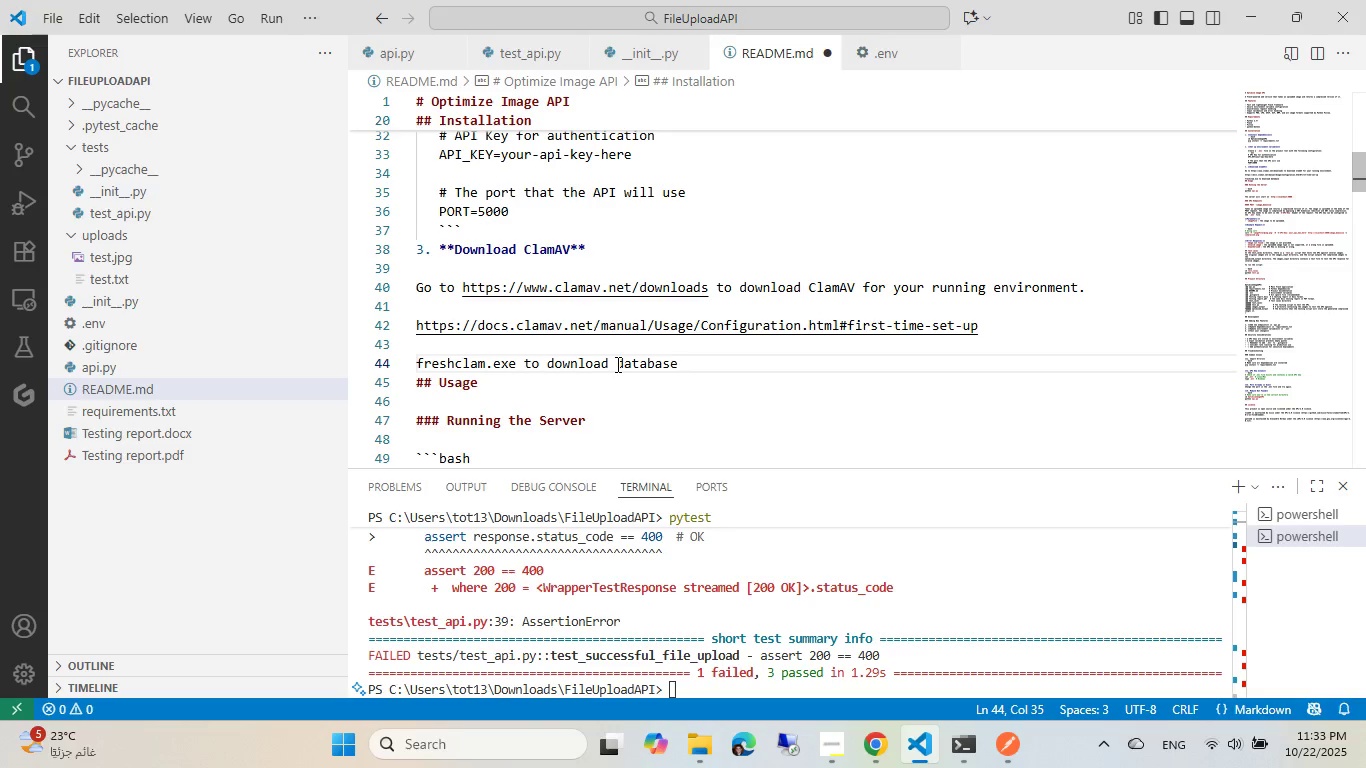 
key(Enter)
 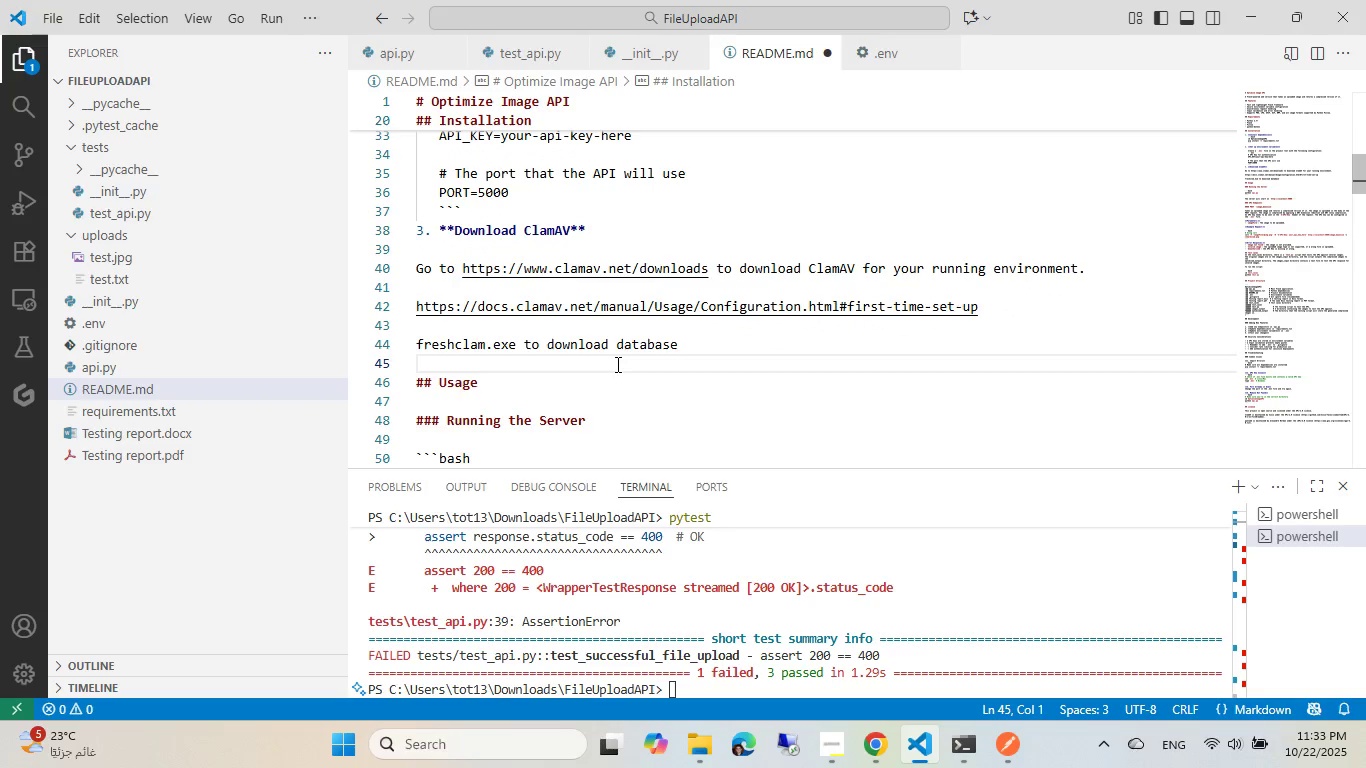 
type(run clamavd.exe)
 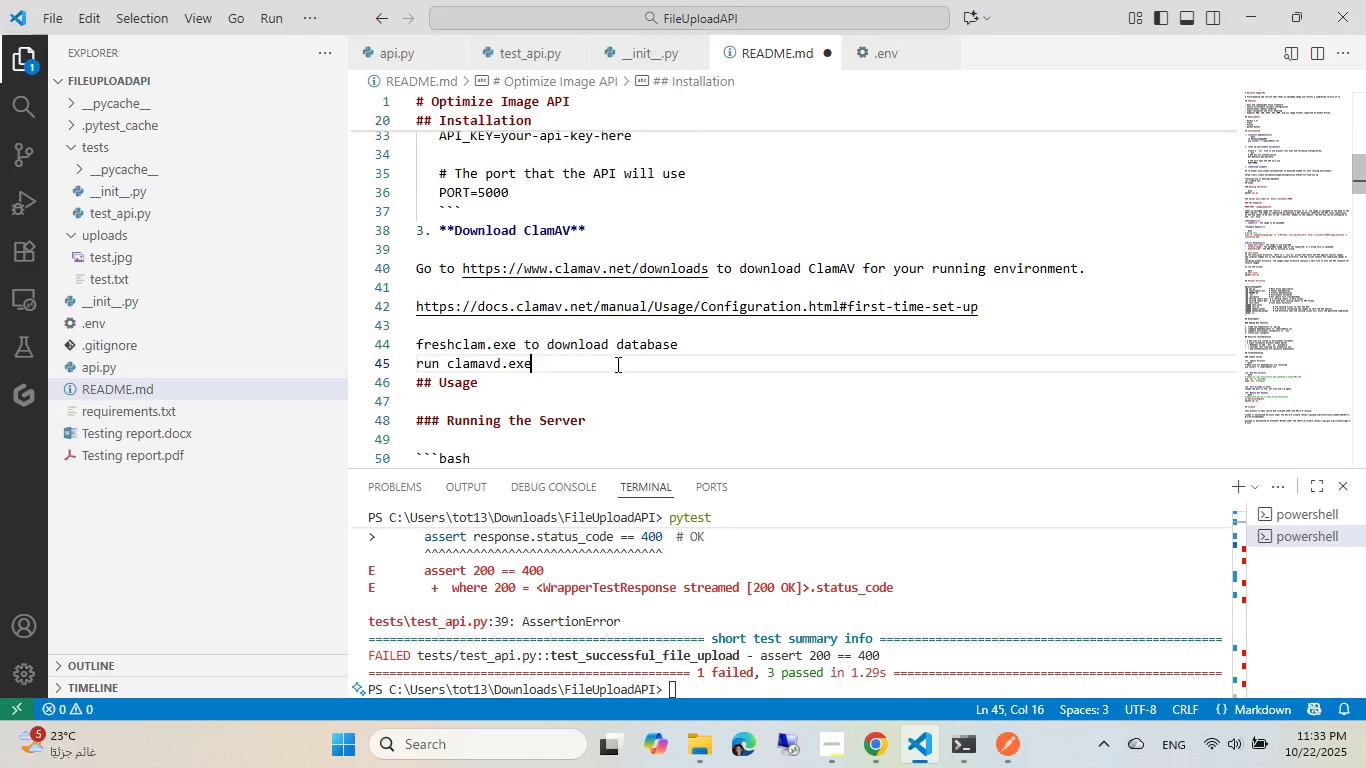 
key(Control+ControlLeft)
 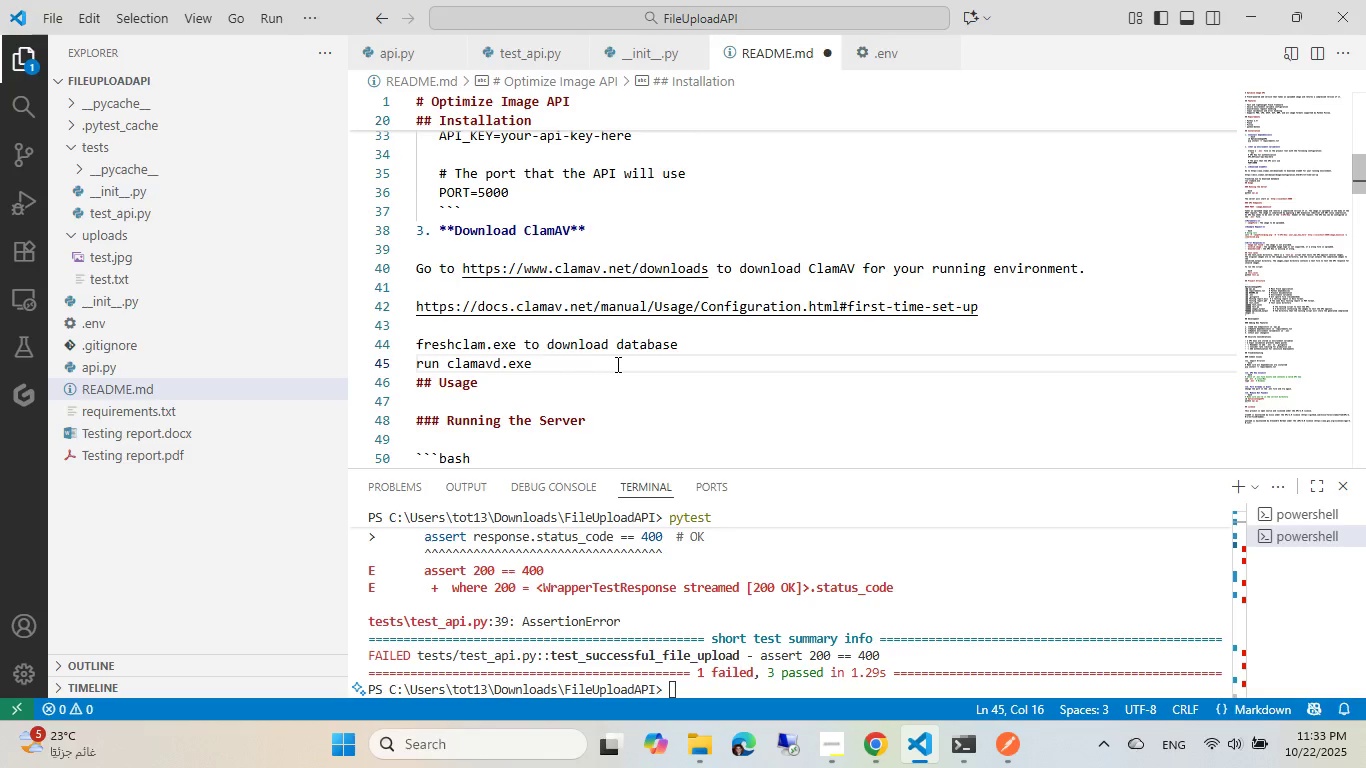 
key(Control+S)
 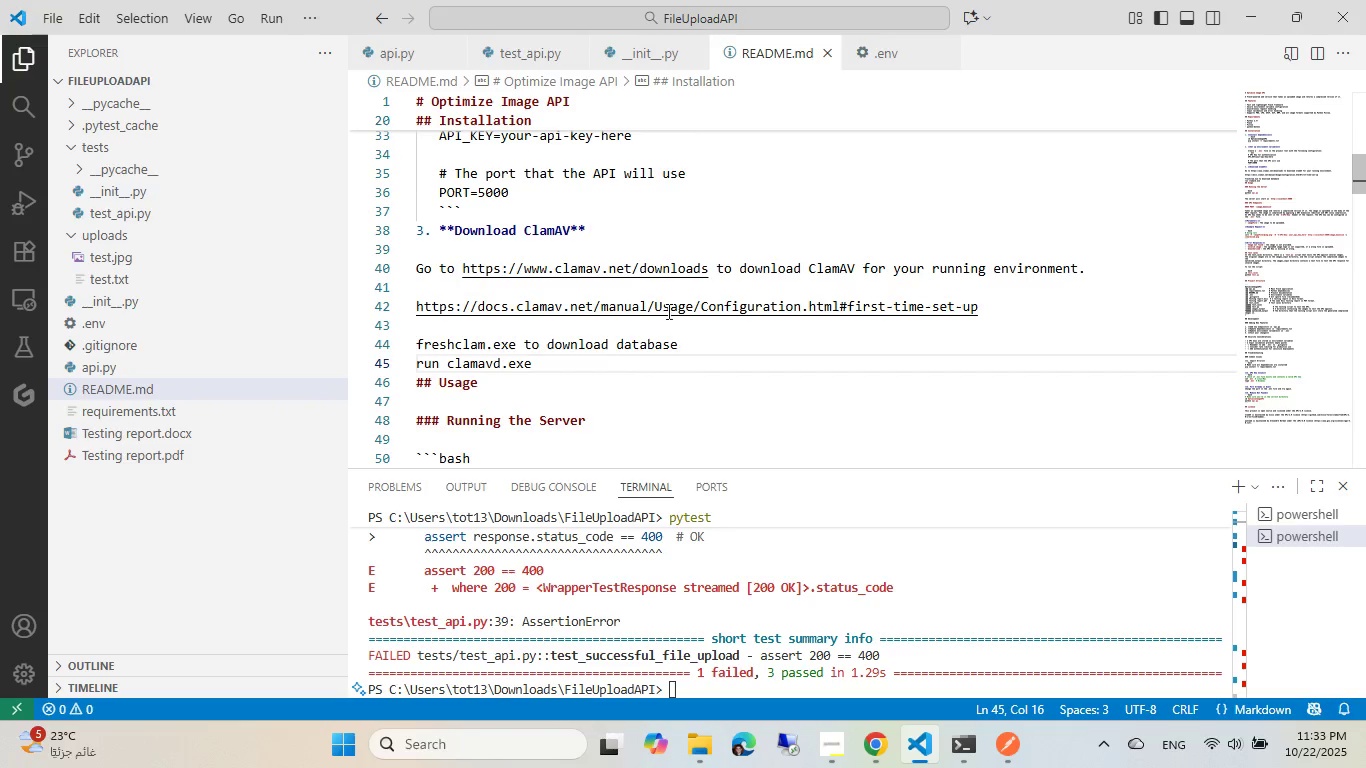 
wait(6.68)
 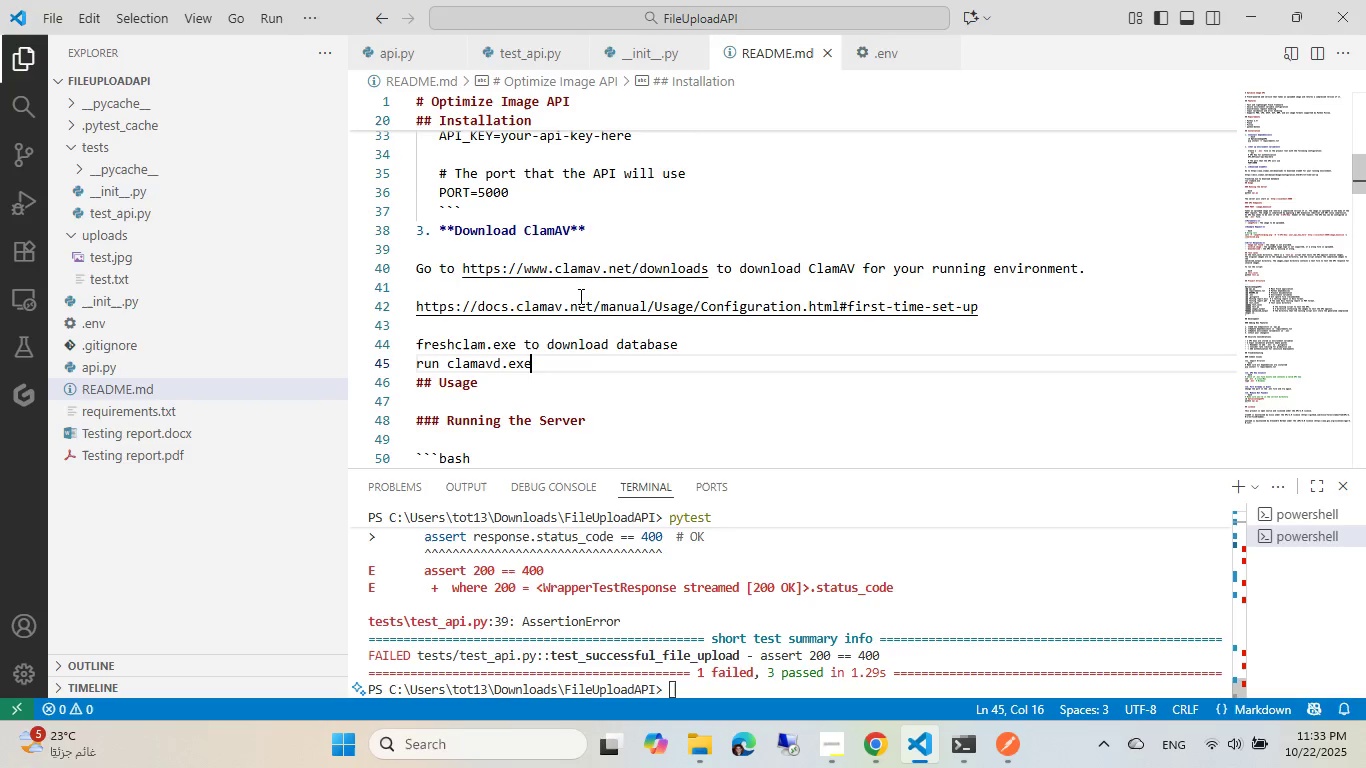 
scroll: coordinate [638, 197], scroll_direction: up, amount: 3.0
 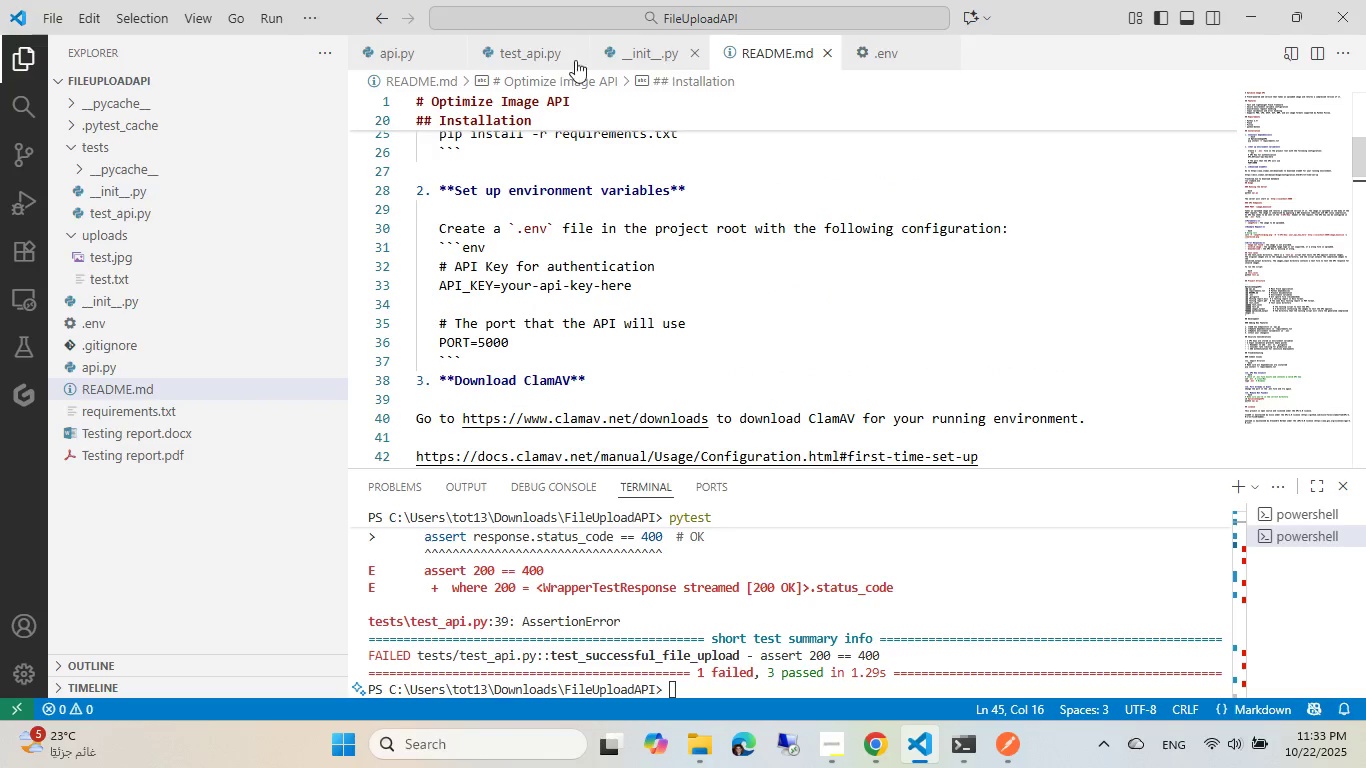 
left_click([518, 57])
 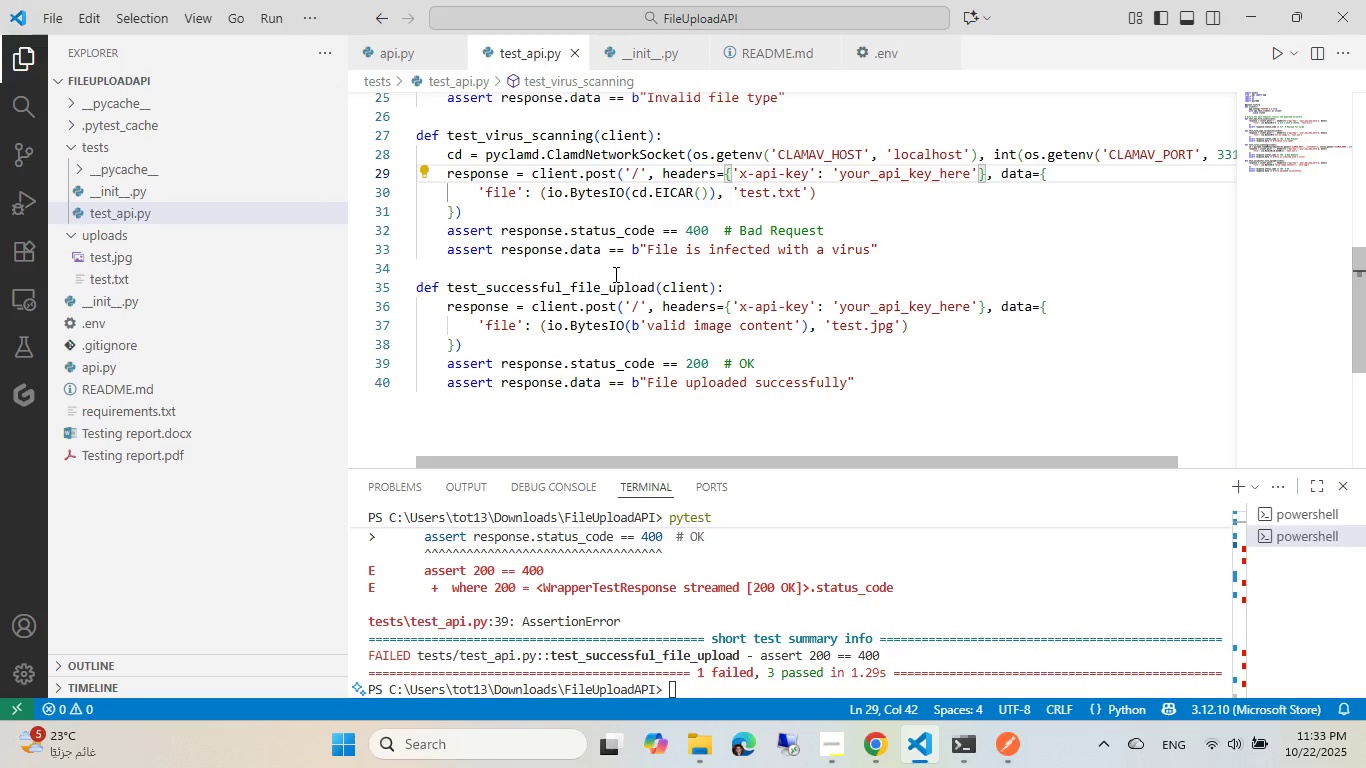 
left_click([614, 274])
 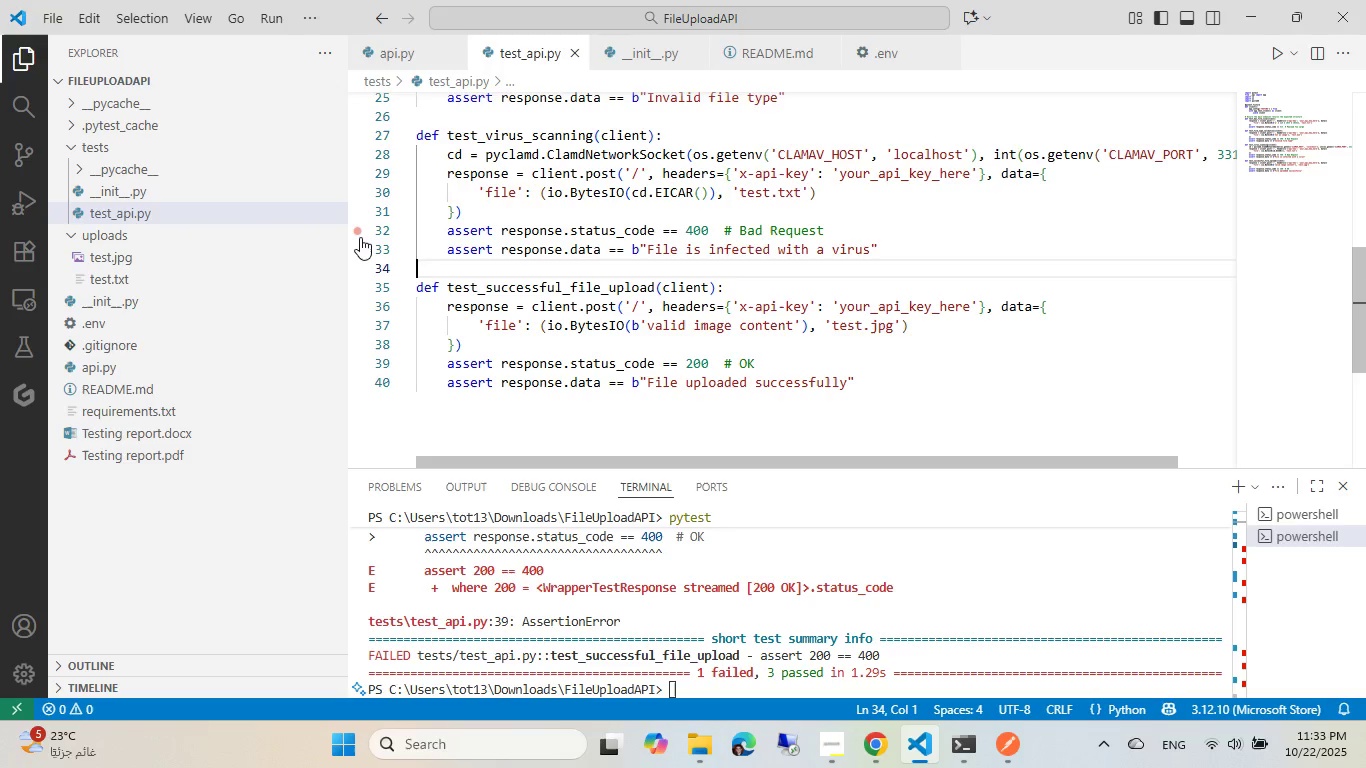 
wait(13.19)
 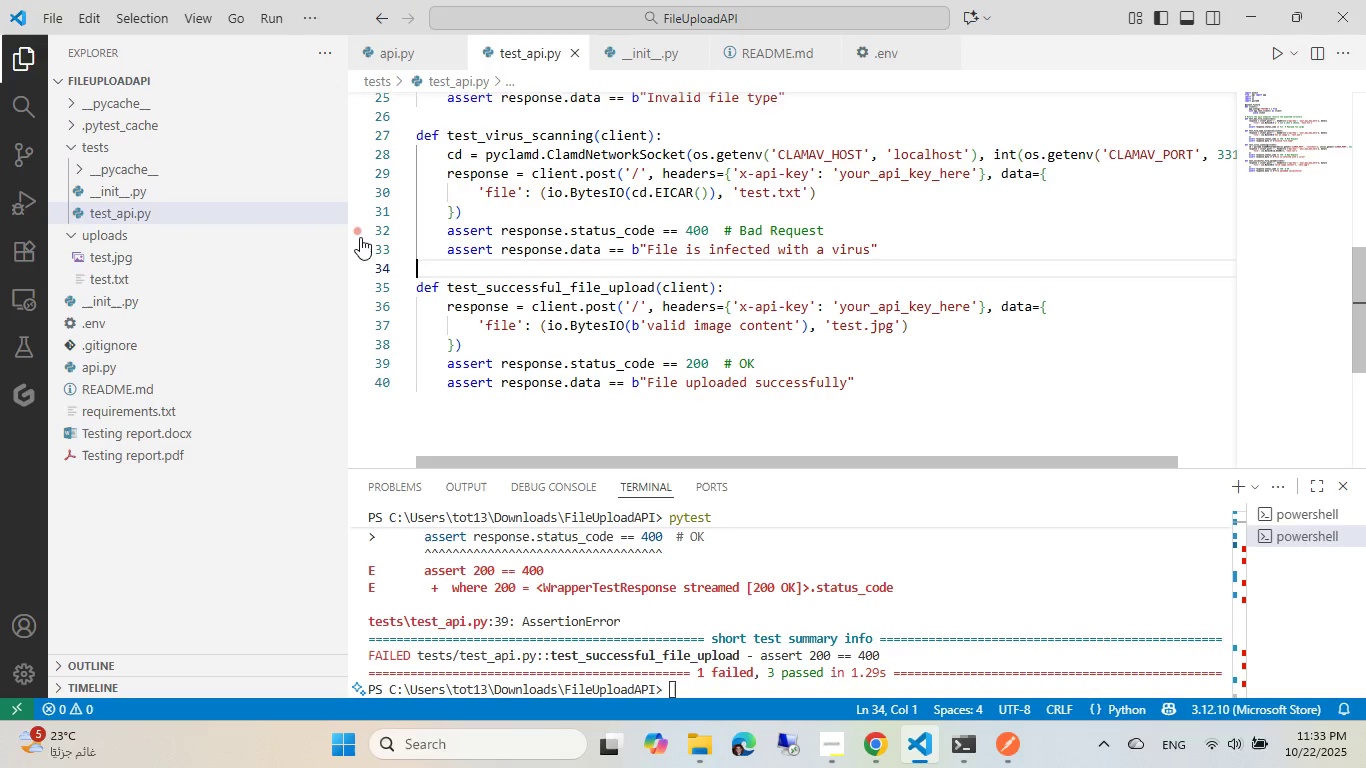 
scroll: coordinate [697, 274], scroll_direction: up, amount: 1.0
 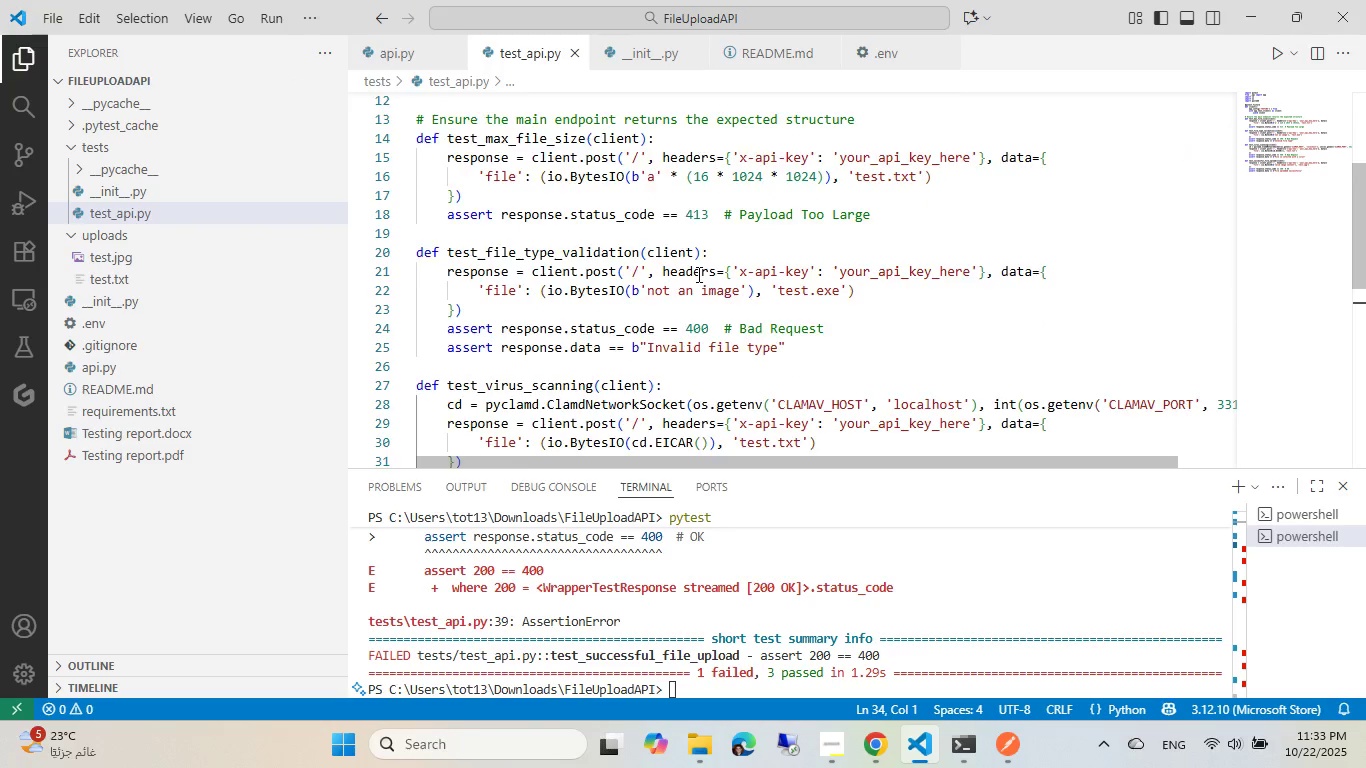 
scroll: coordinate [697, 274], scroll_direction: down, amount: 5.0
 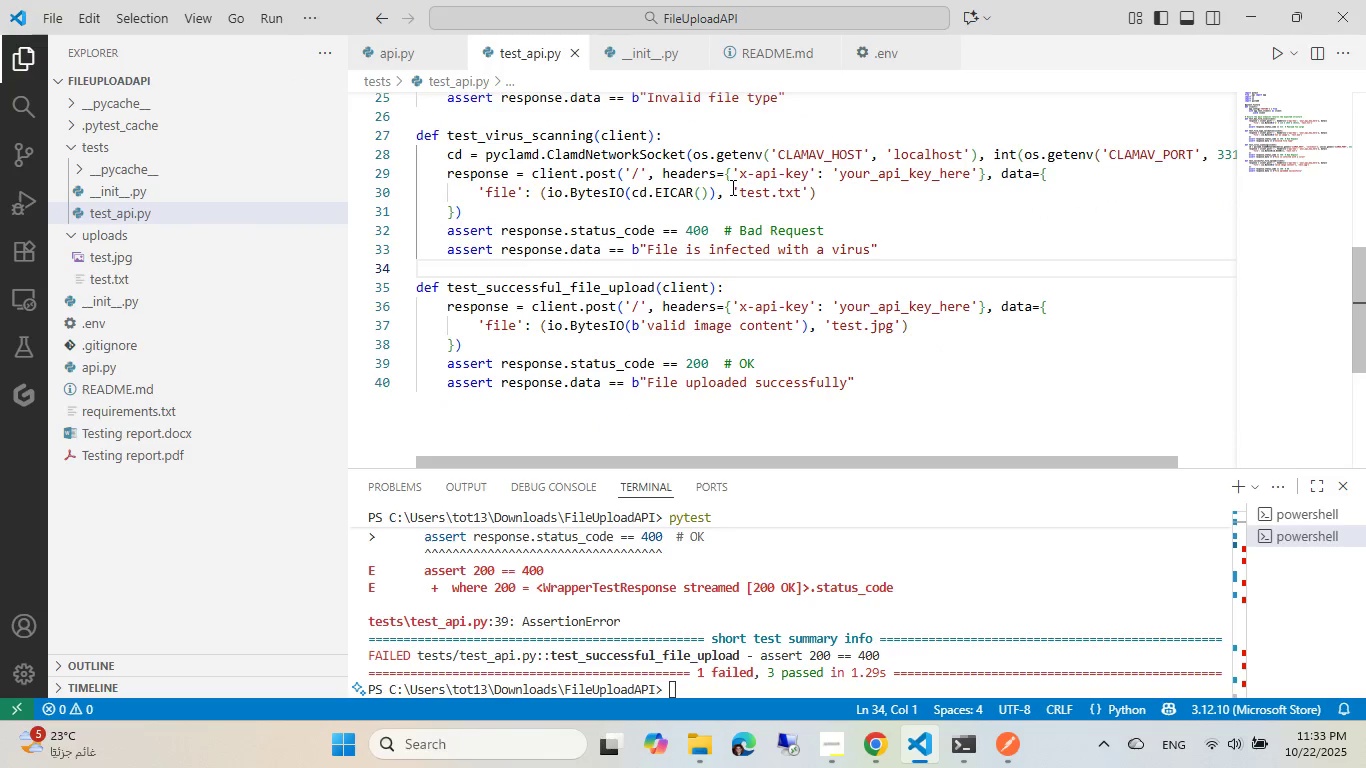 
left_click([881, 759])
 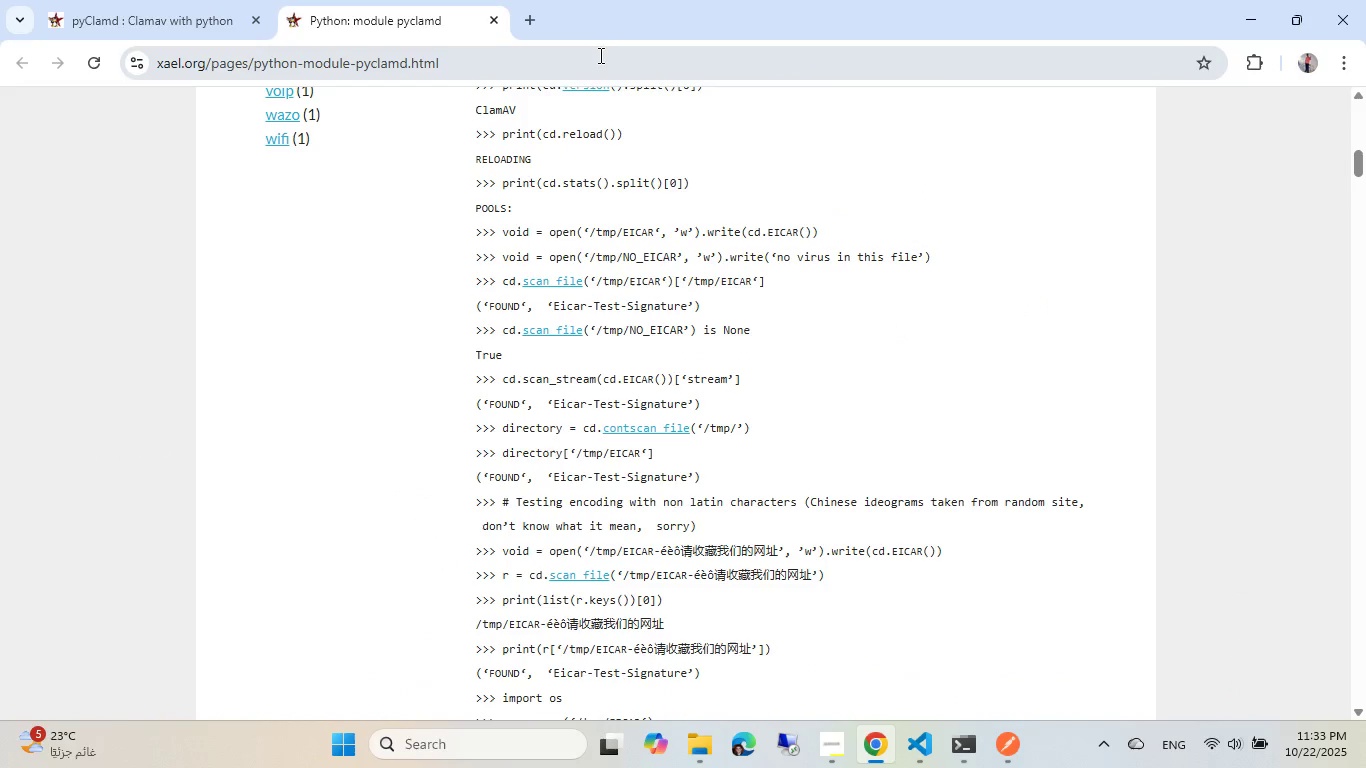 
left_click([595, 58])
 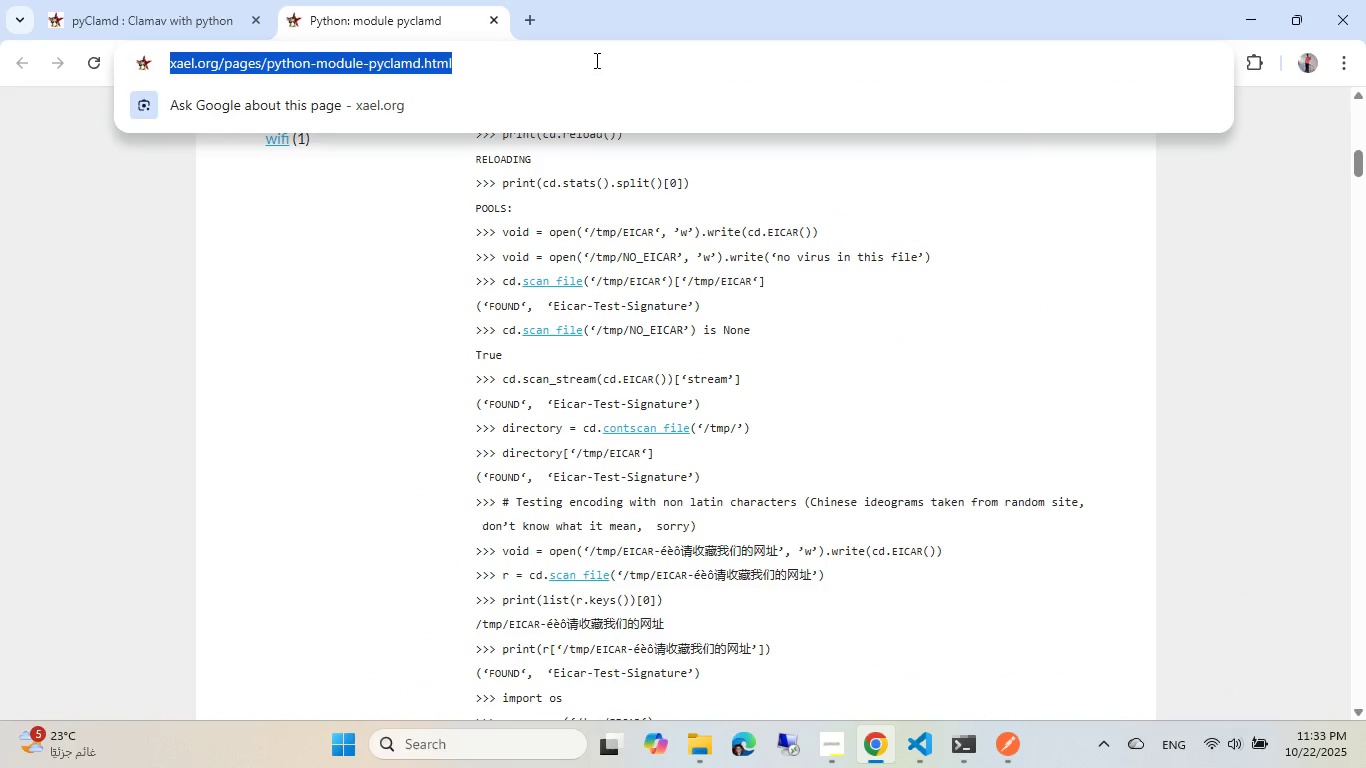 
type(unit test api with clamav)
 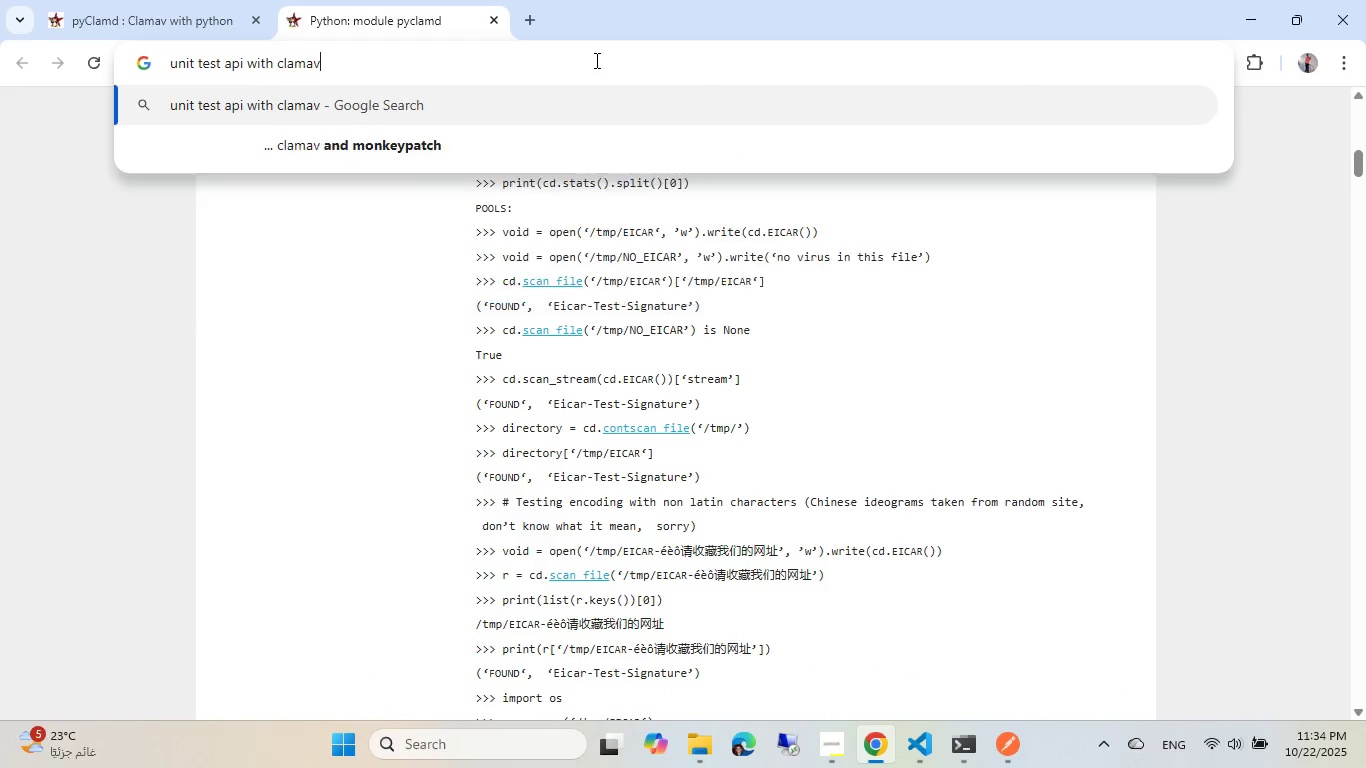 
key(Enter)
 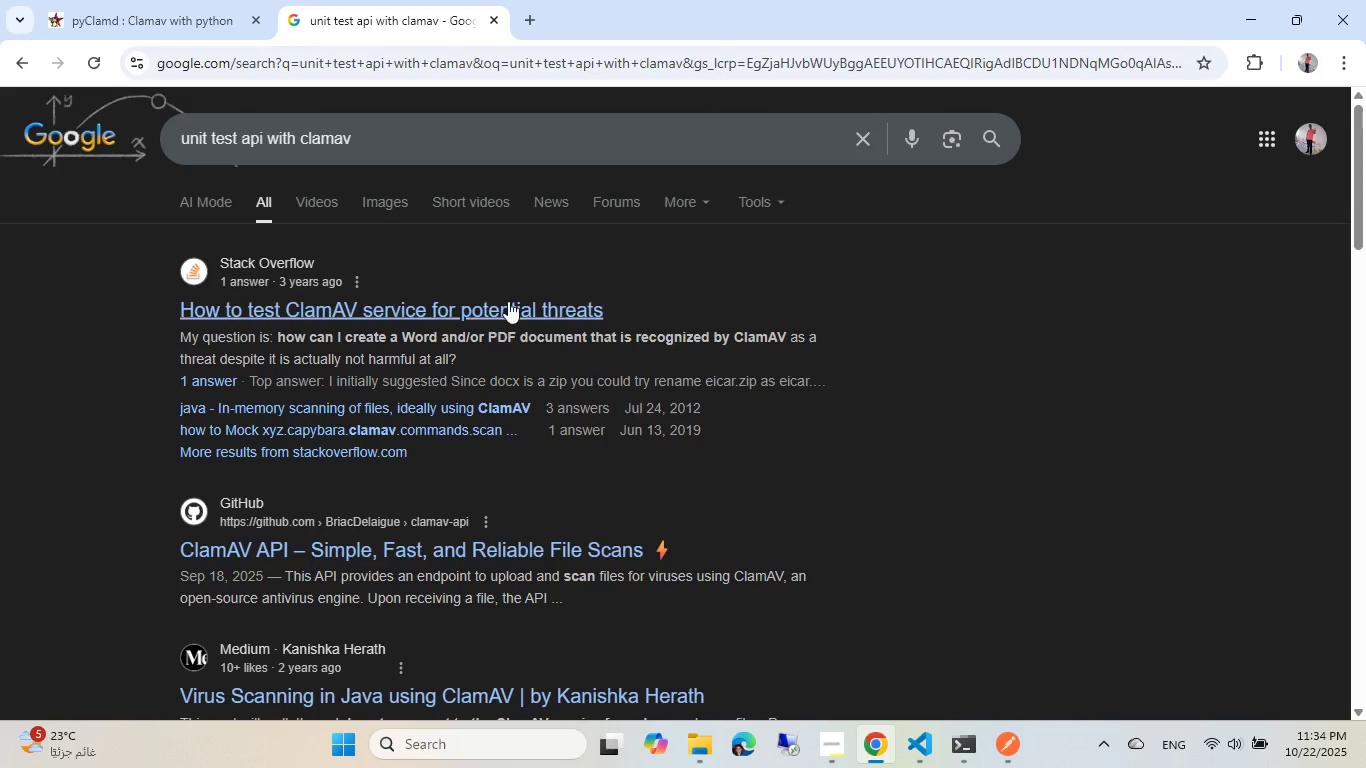 
scroll: coordinate [477, 163], scroll_direction: down, amount: 5.0
 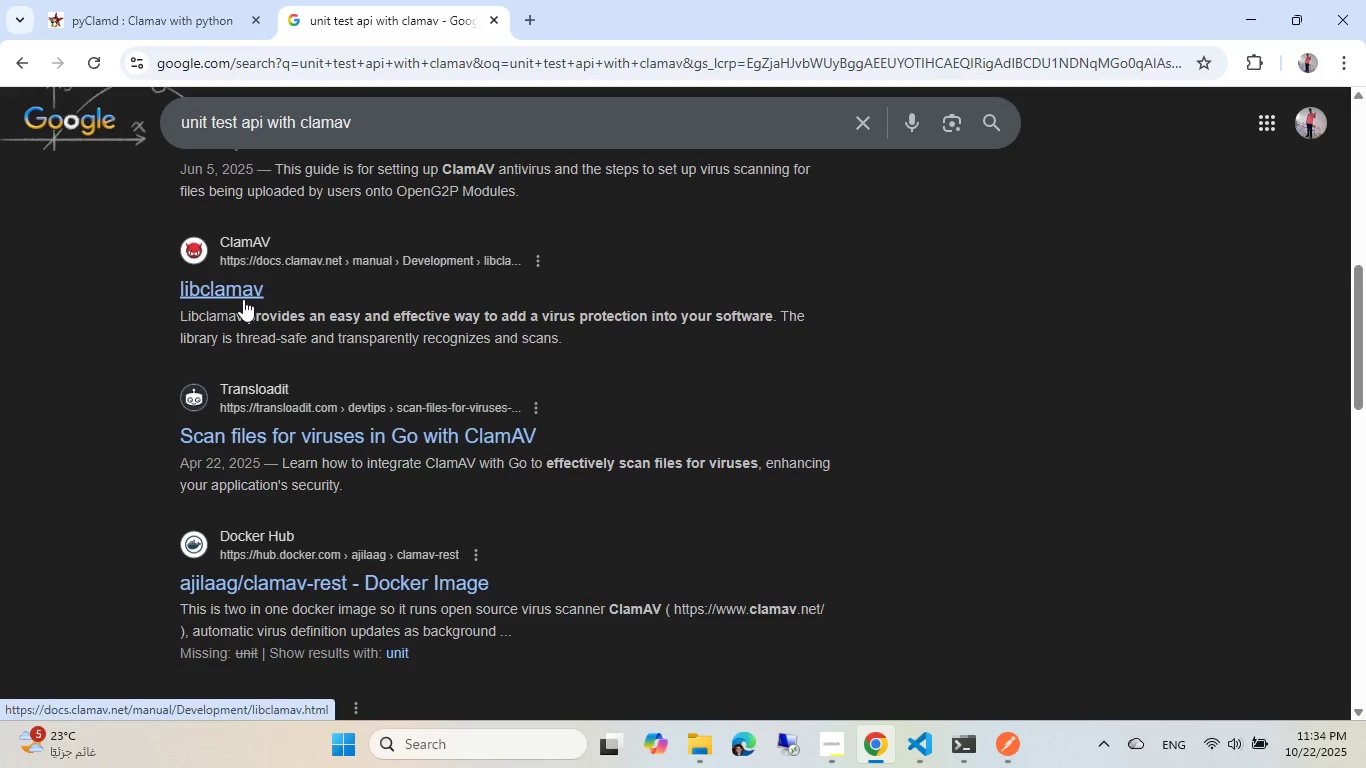 
left_click([243, 299])
 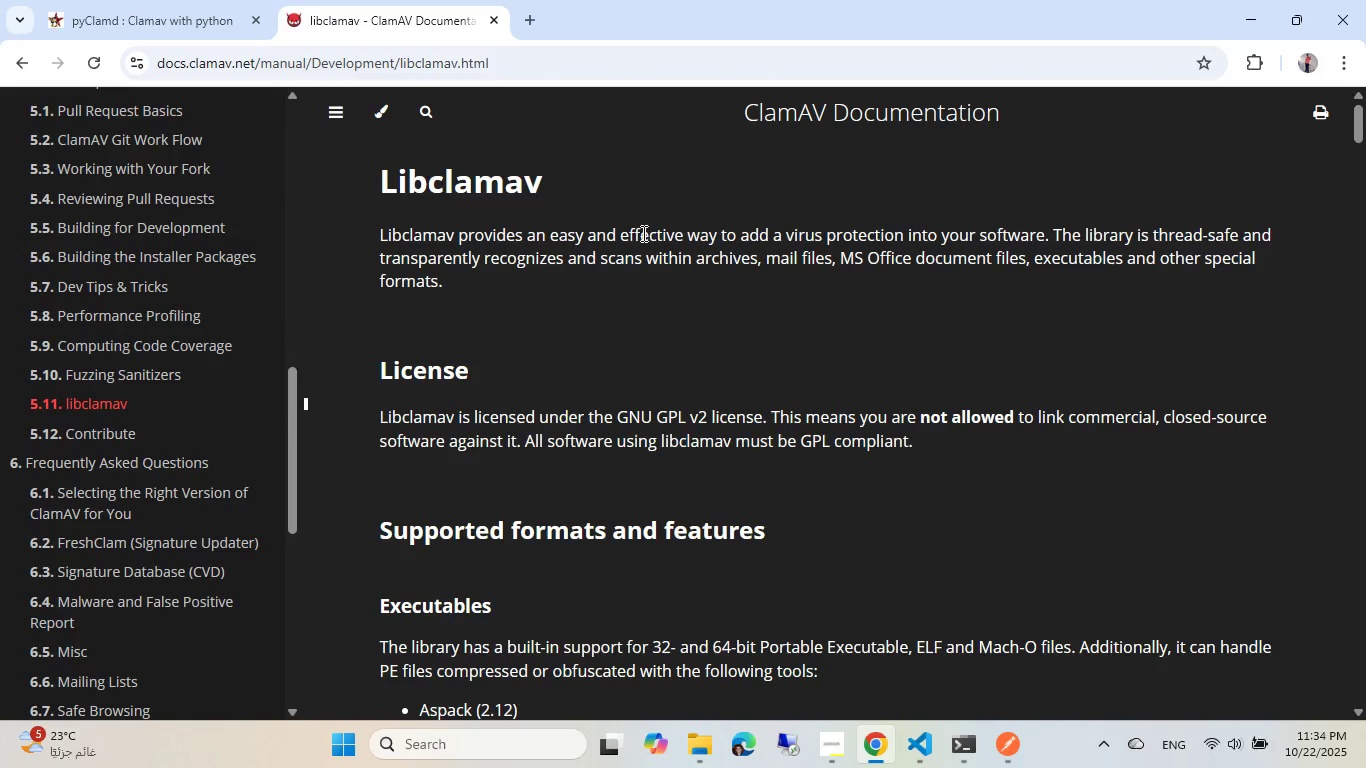 
scroll: coordinate [570, 285], scroll_direction: down, amount: 3.0
 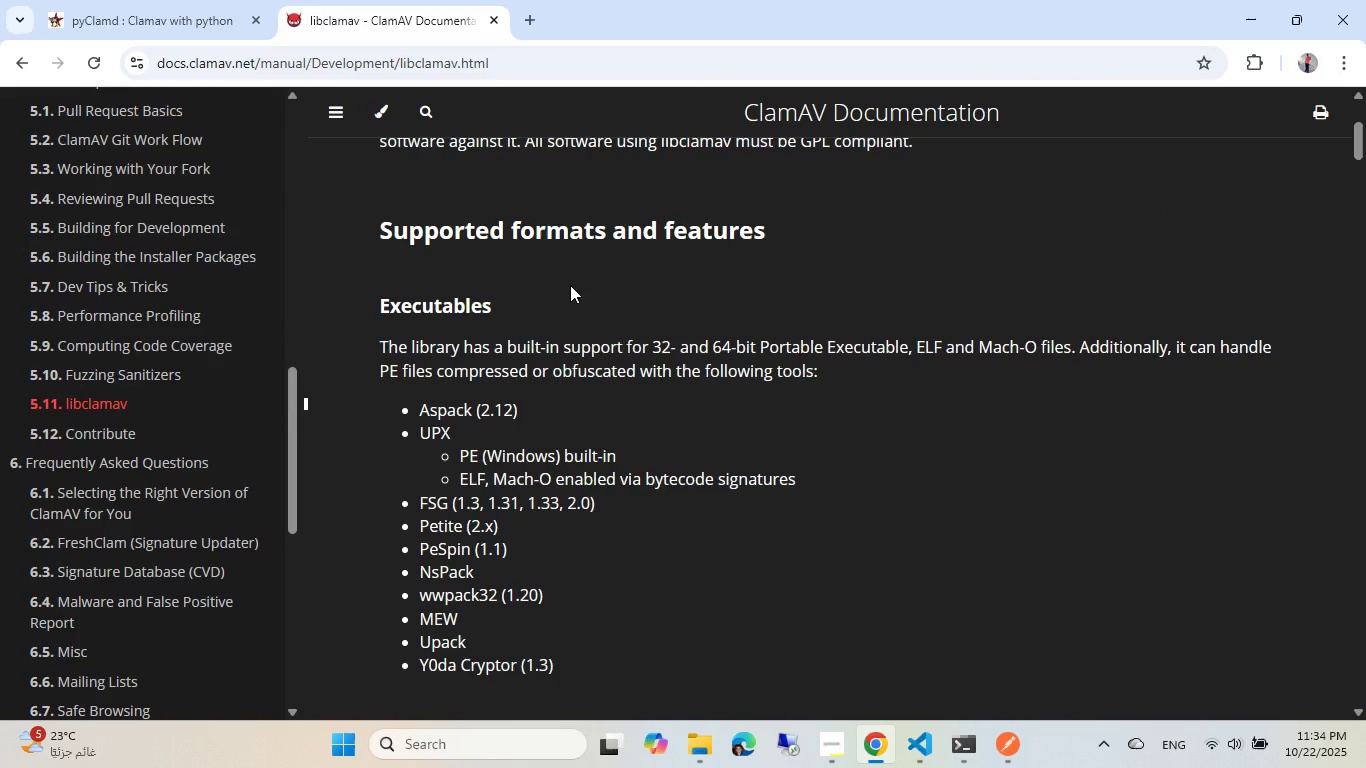 
wait(6.34)
 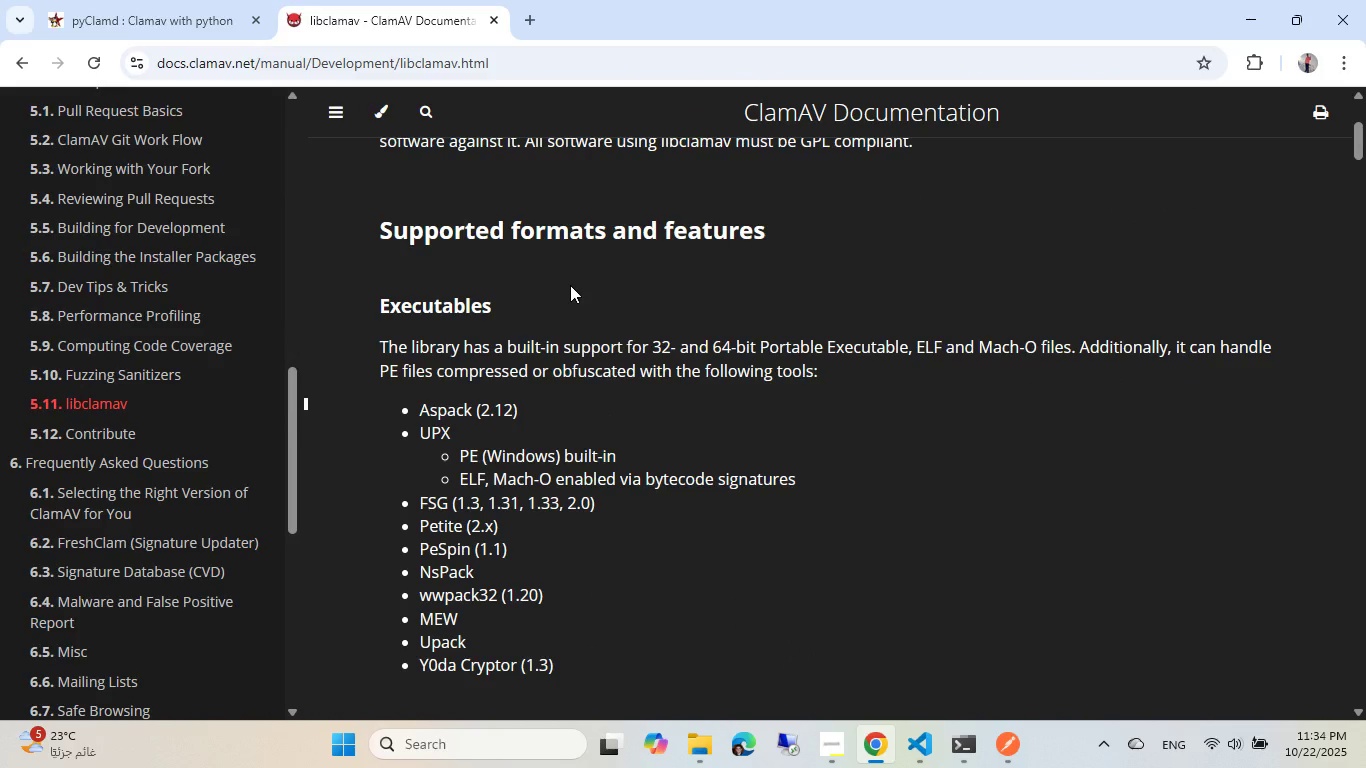 
scroll: coordinate [557, 289], scroll_direction: down, amount: 21.0
 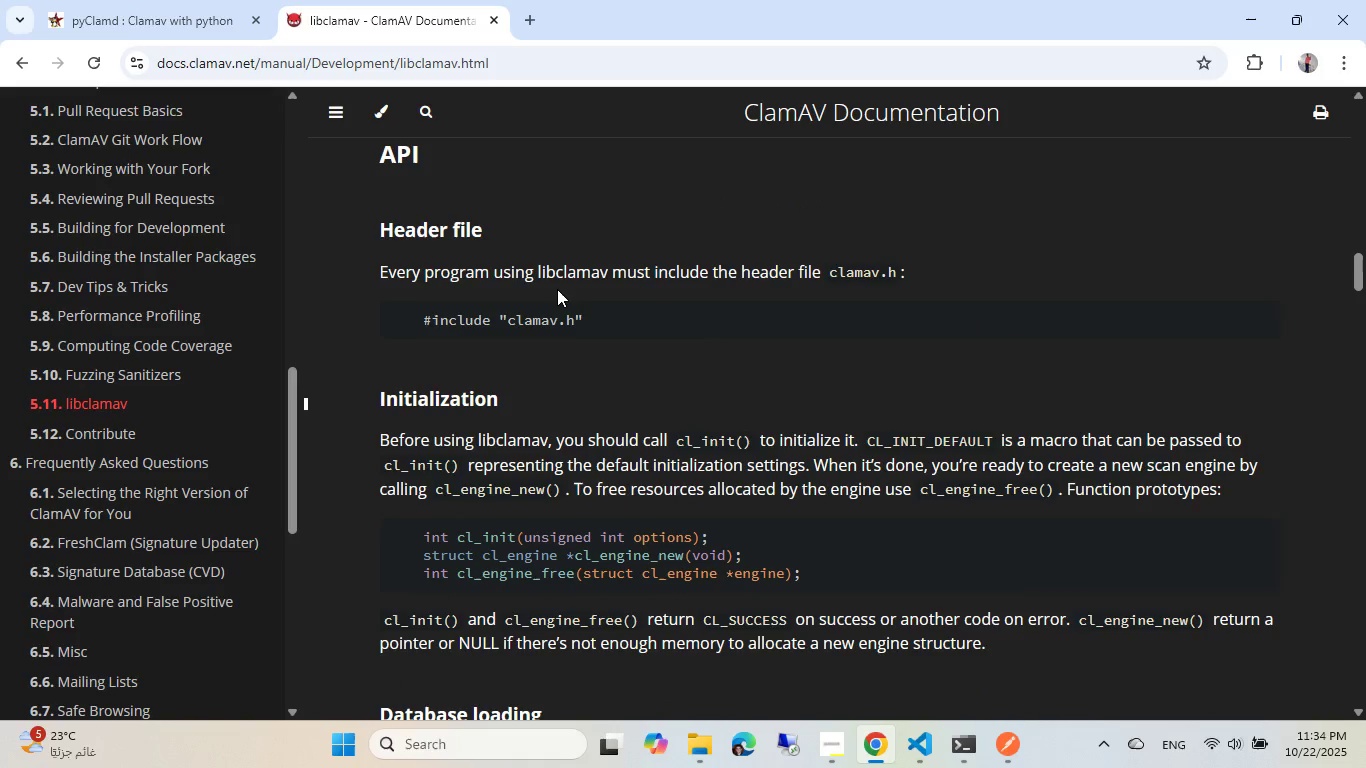 
scroll: coordinate [557, 289], scroll_direction: up, amount: 1.0
 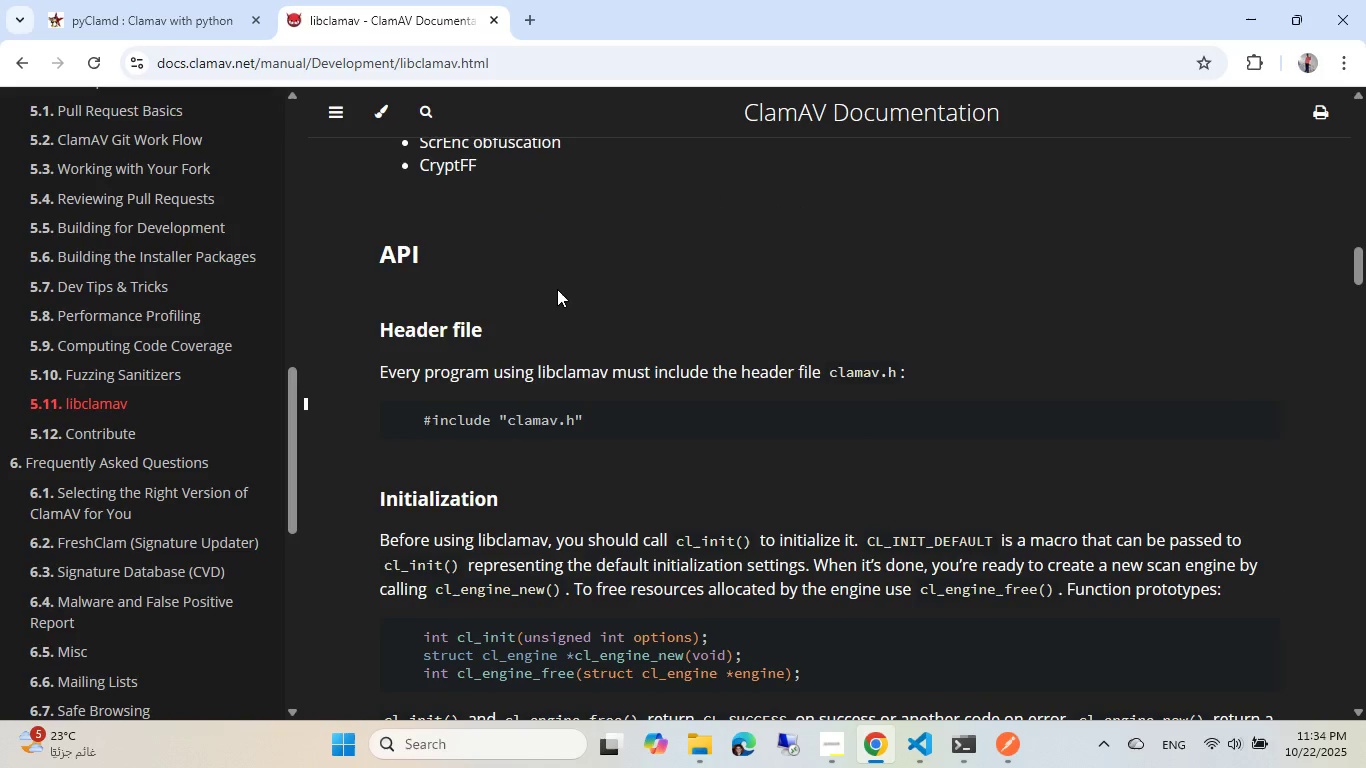 
scroll: coordinate [557, 289], scroll_direction: down, amount: 4.0
 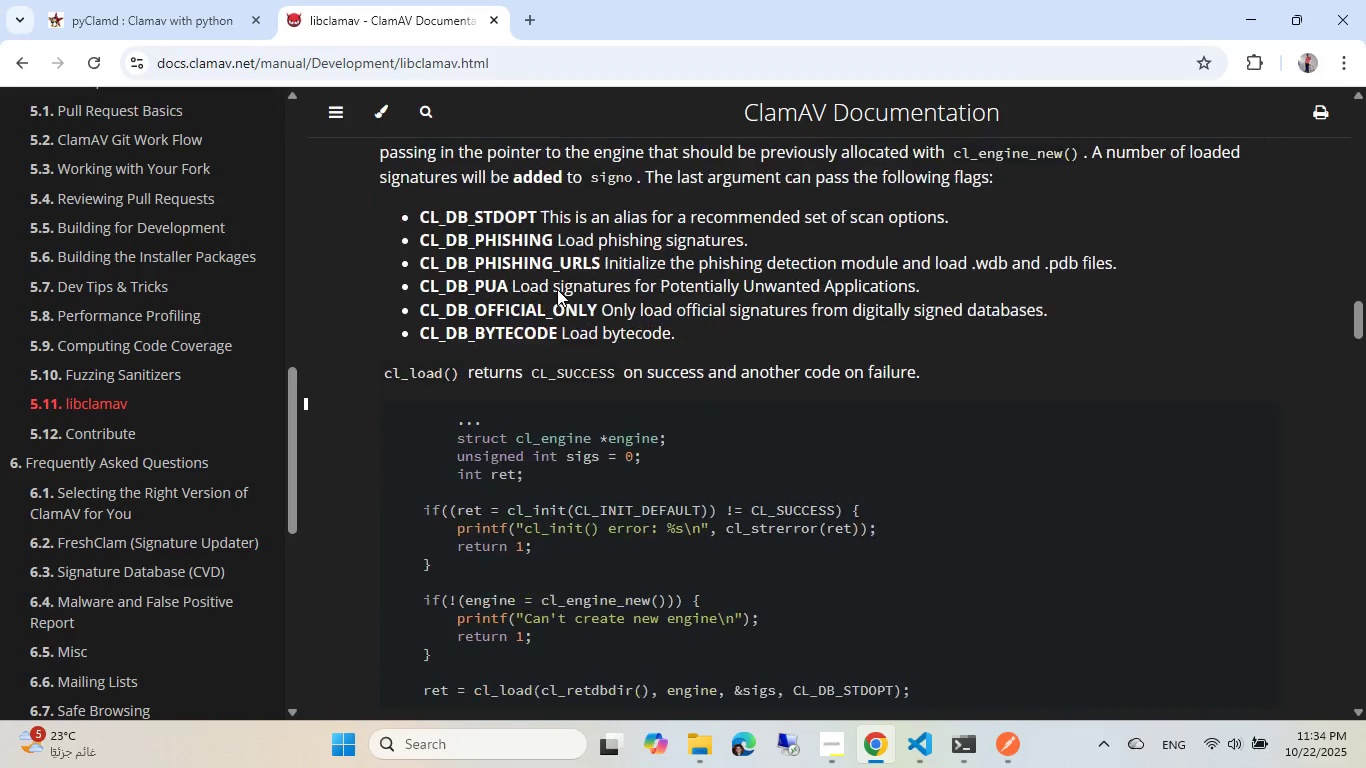 
scroll: coordinate [557, 289], scroll_direction: up, amount: 3.0
 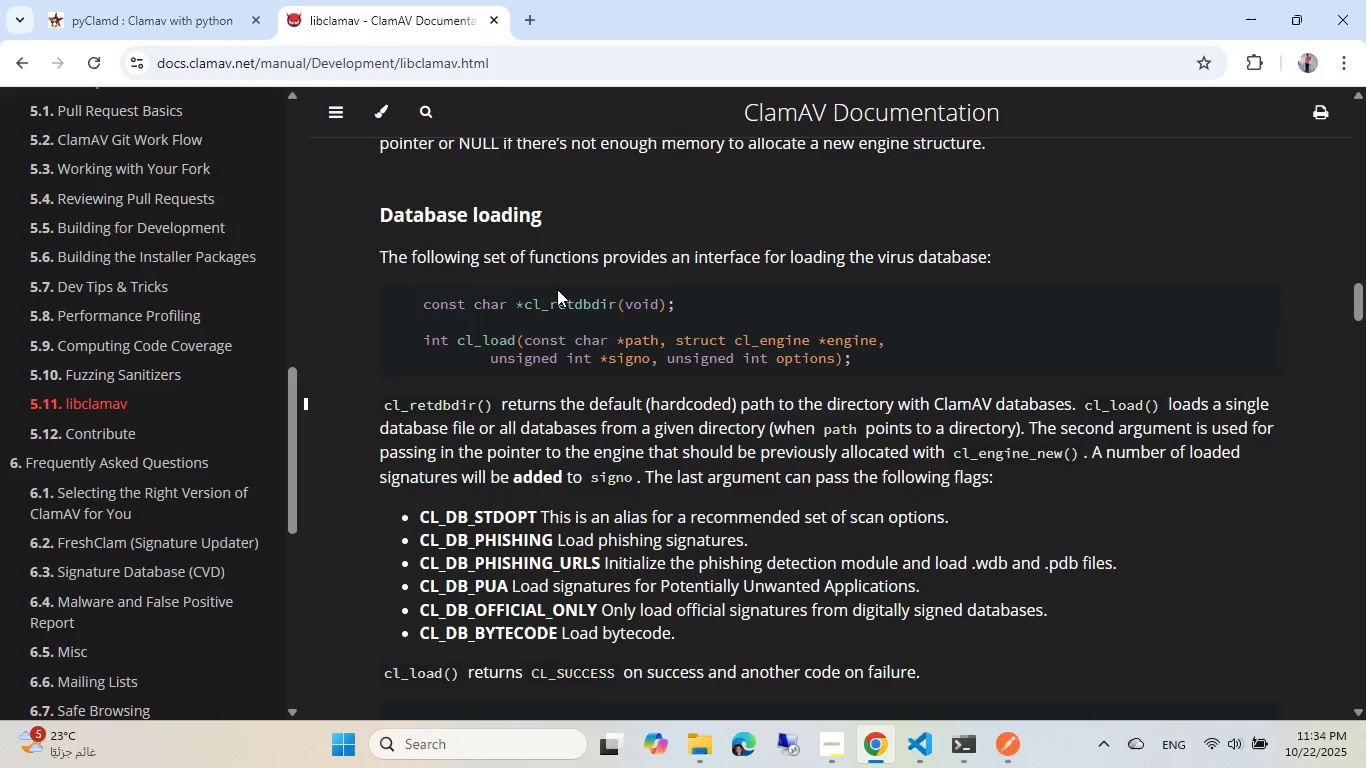 
scroll: coordinate [572, 267], scroll_direction: down, amount: 16.0
 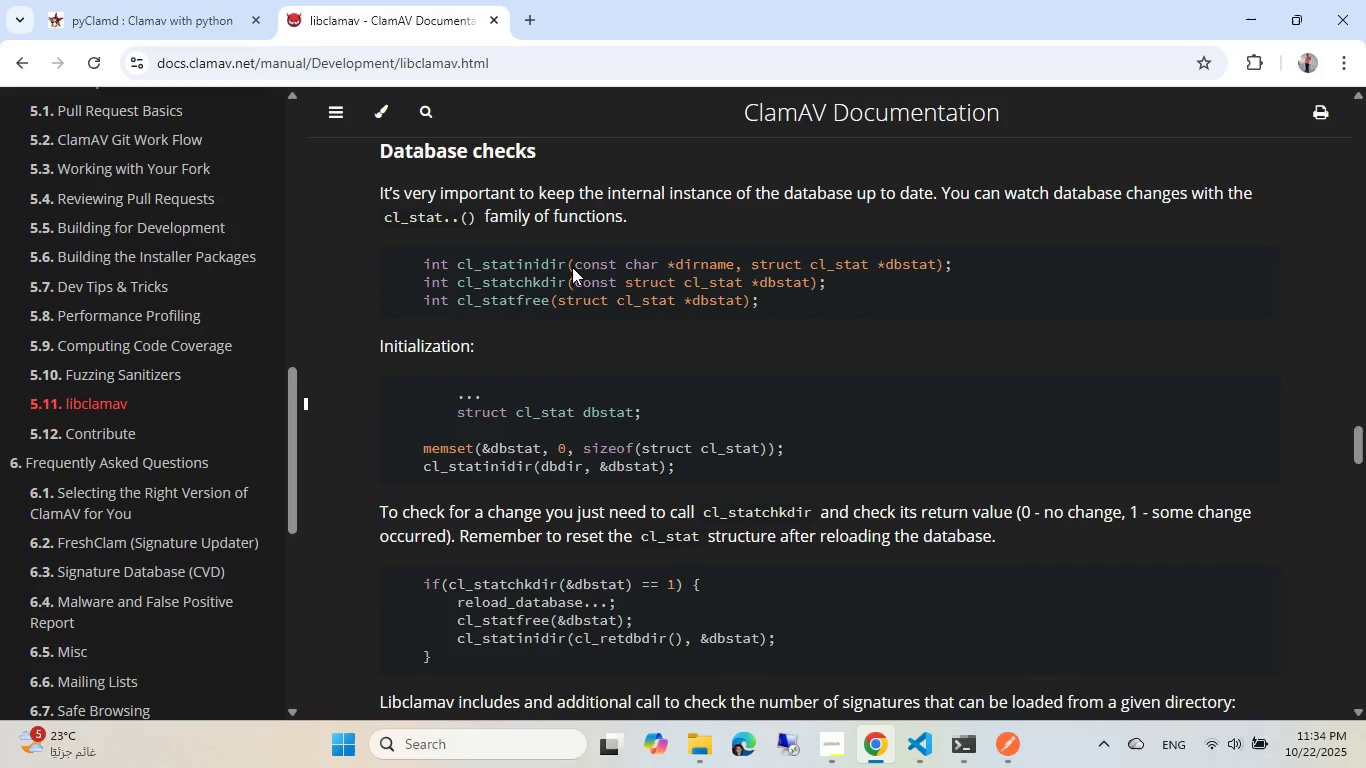 
scroll: coordinate [572, 267], scroll_direction: up, amount: 6.0
 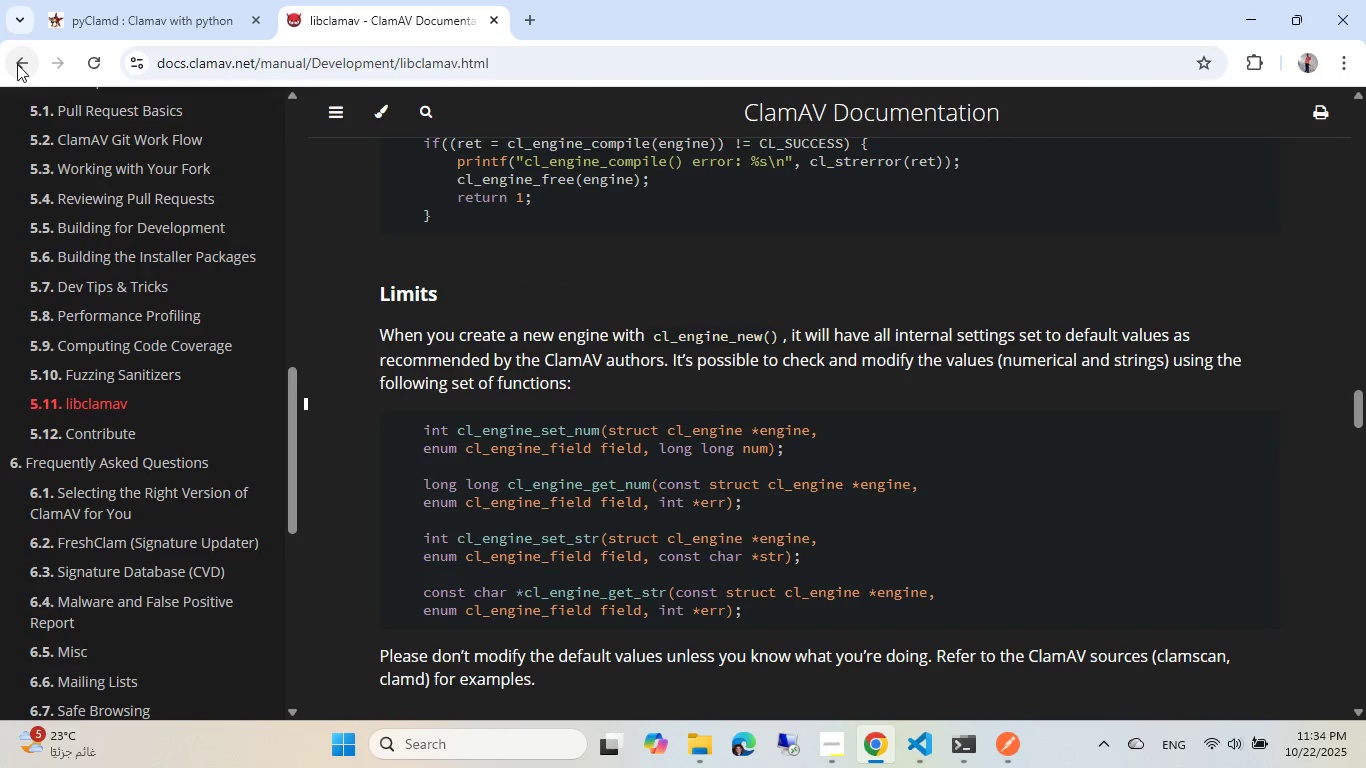 
left_click([17, 62])
 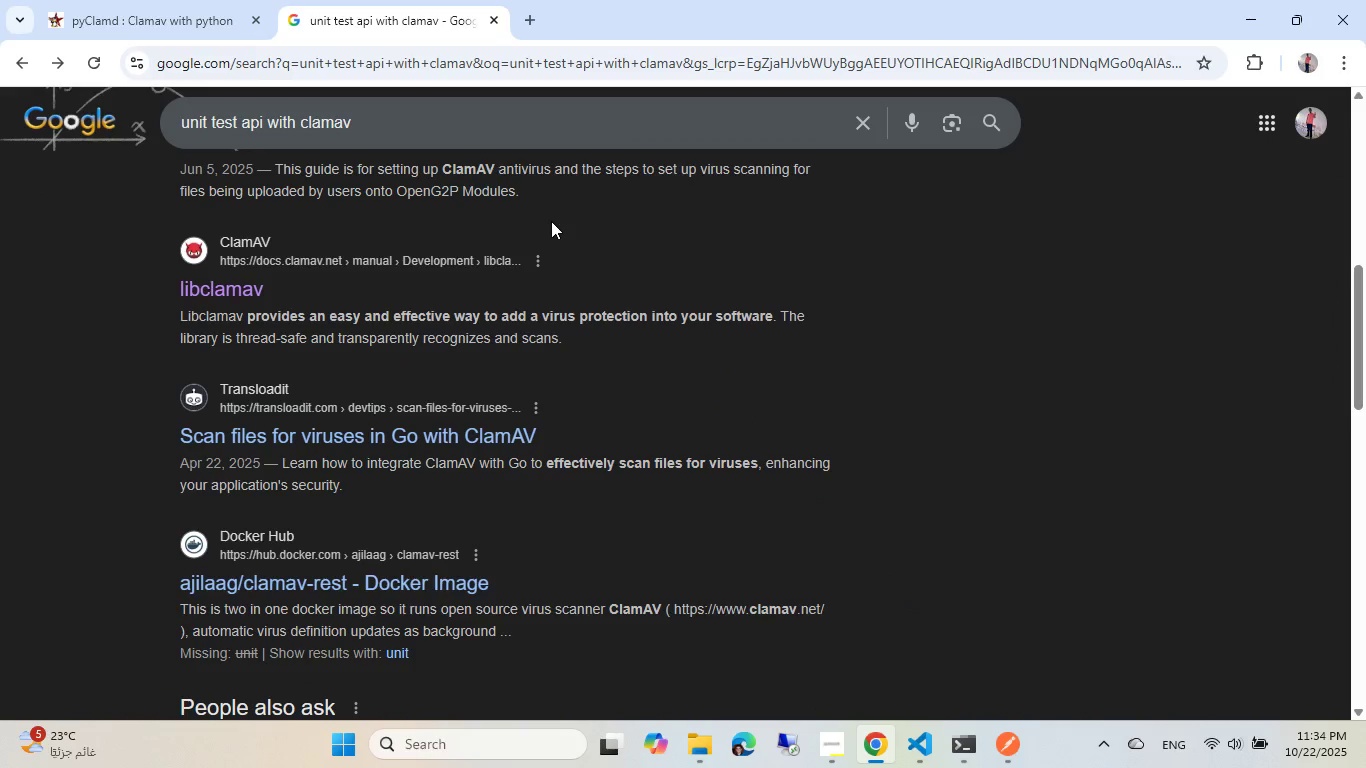 
scroll: coordinate [529, 262], scroll_direction: down, amount: 2.0
 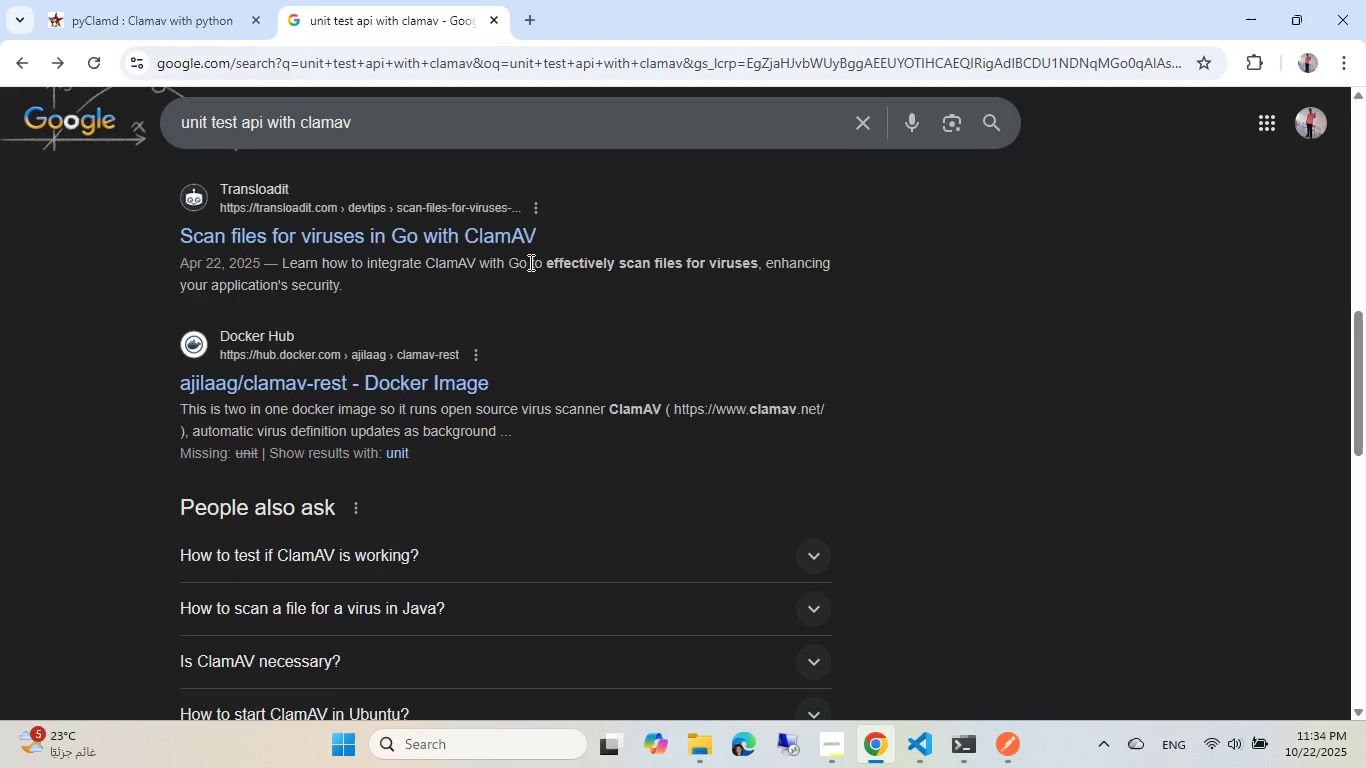 
scroll: coordinate [529, 262], scroll_direction: up, amount: 2.0
 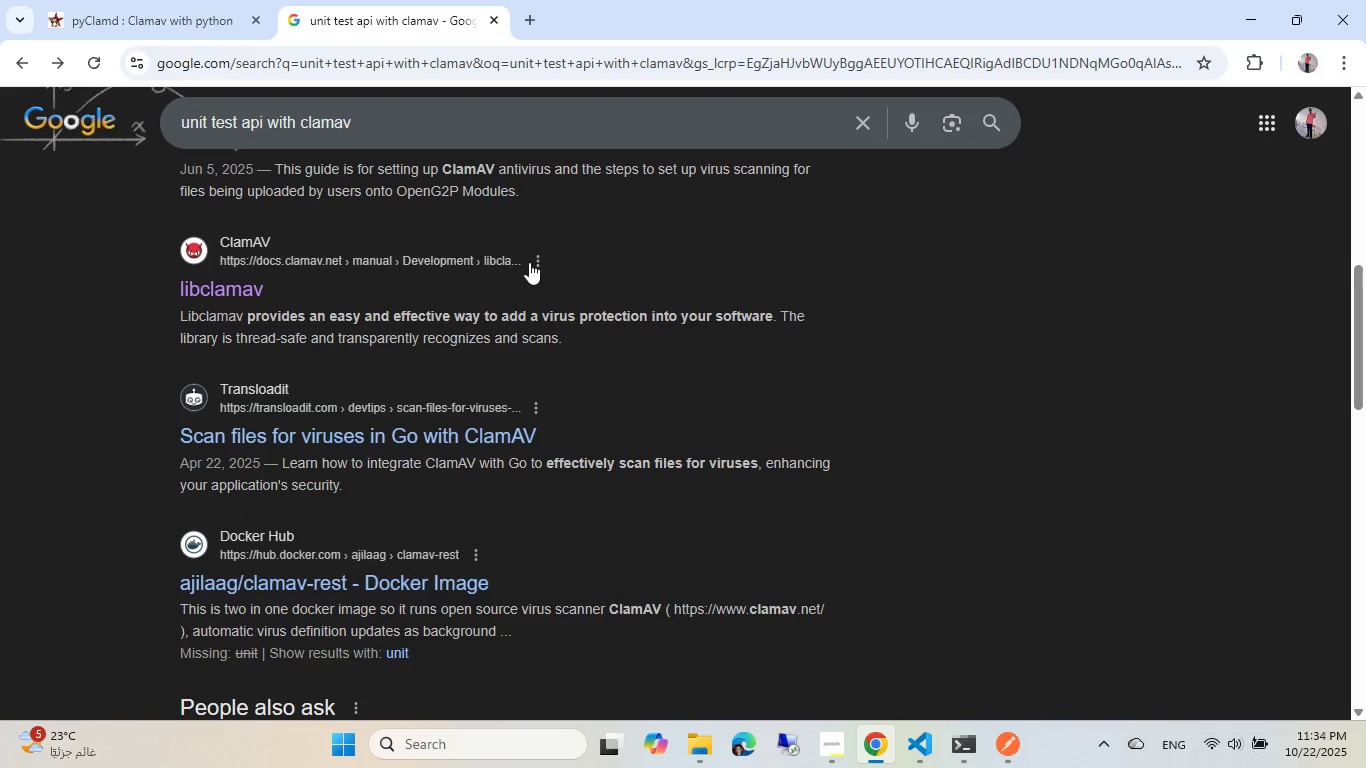 
scroll: coordinate [529, 262], scroll_direction: down, amount: 2.0
 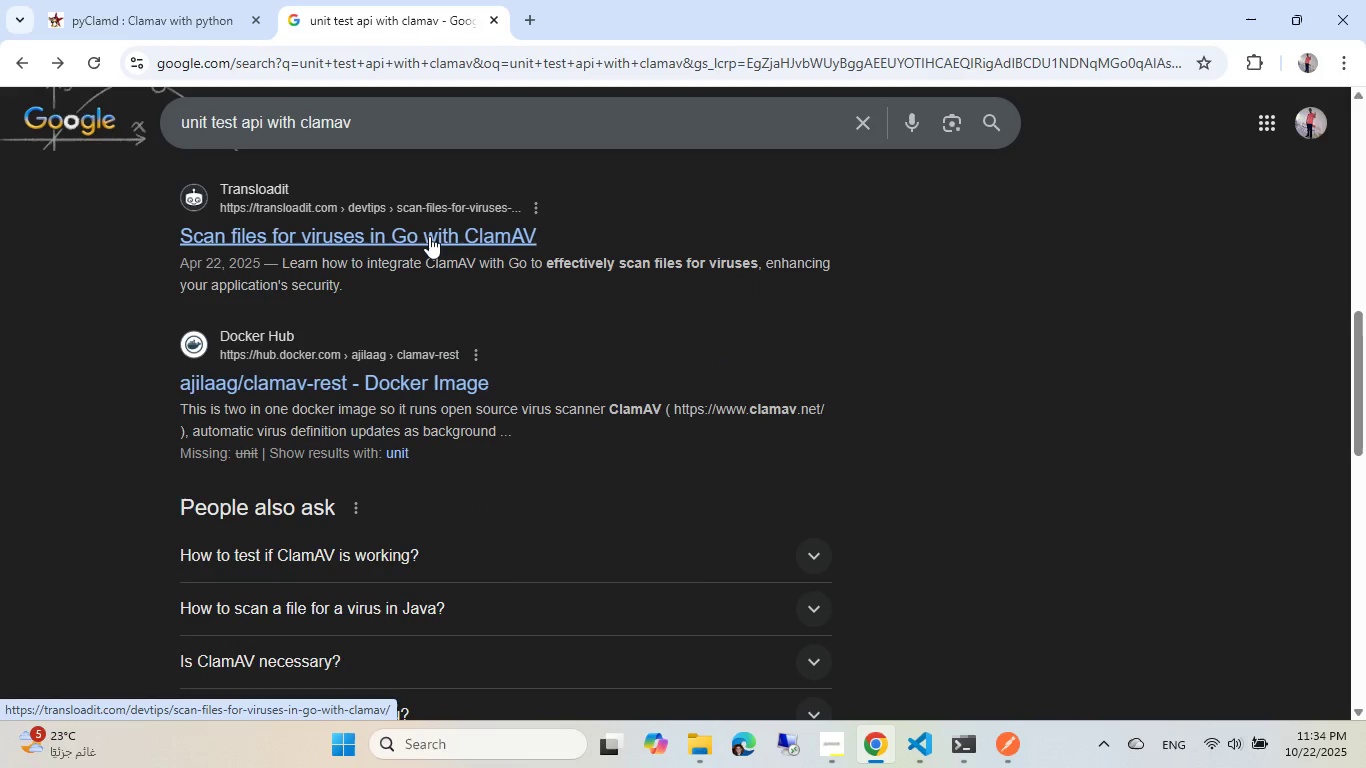 
scroll: coordinate [429, 236], scroll_direction: up, amount: 27.0
 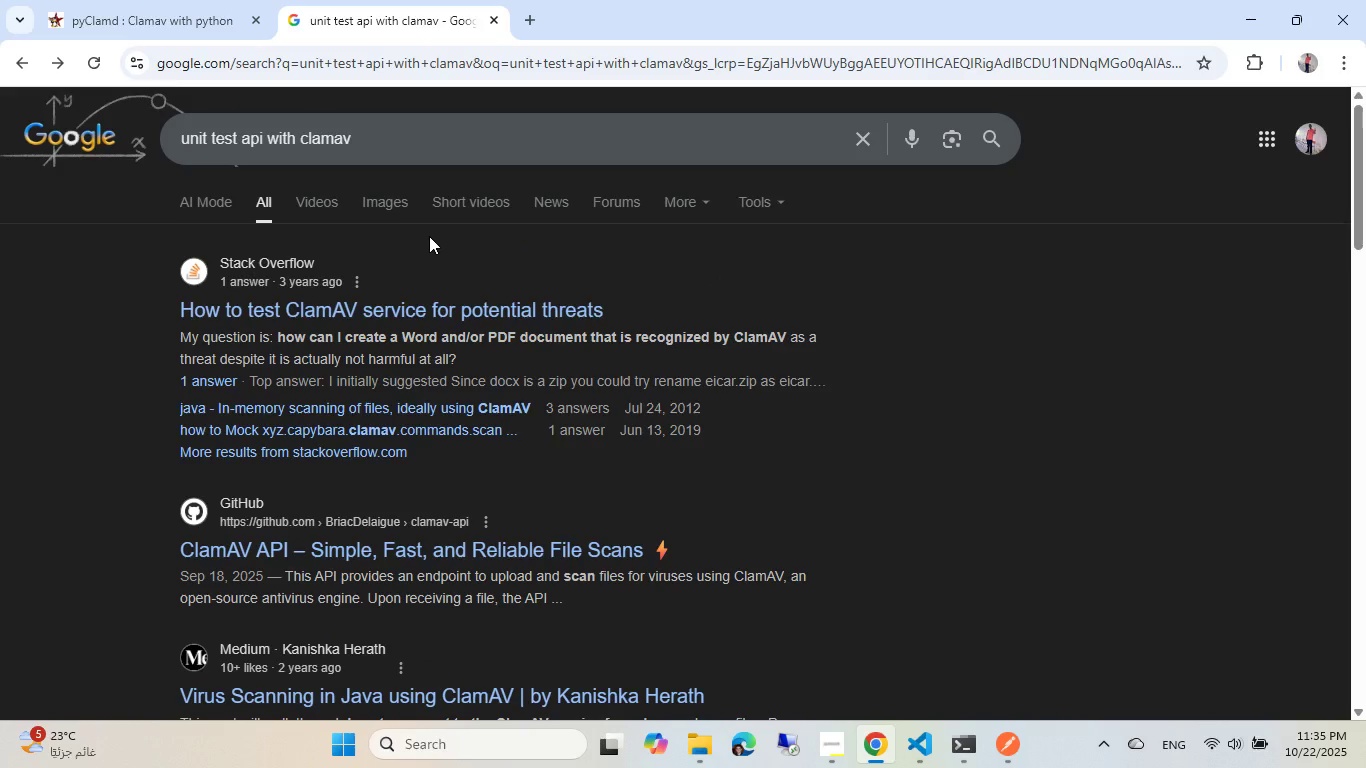 
scroll: coordinate [429, 236], scroll_direction: down, amount: 11.0
 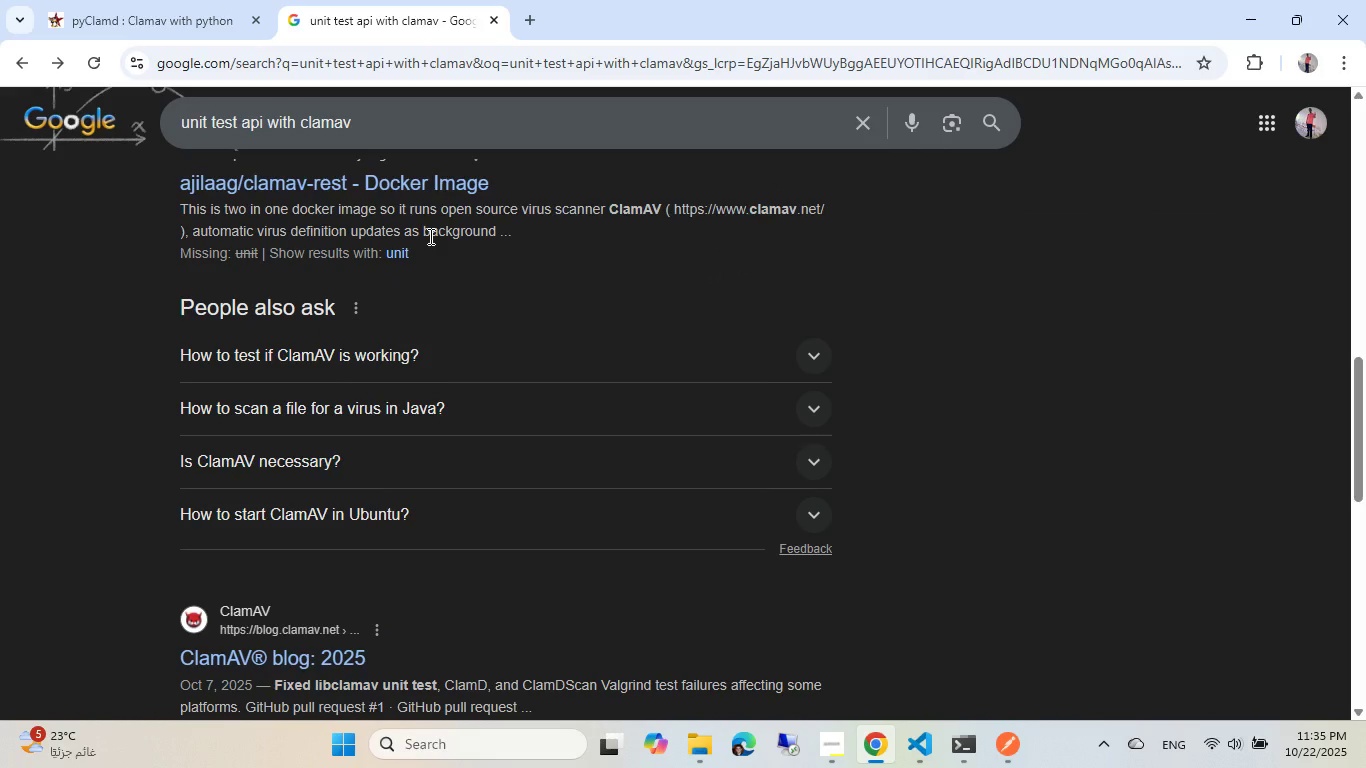 
scroll: coordinate [429, 236], scroll_direction: up, amount: 5.0
 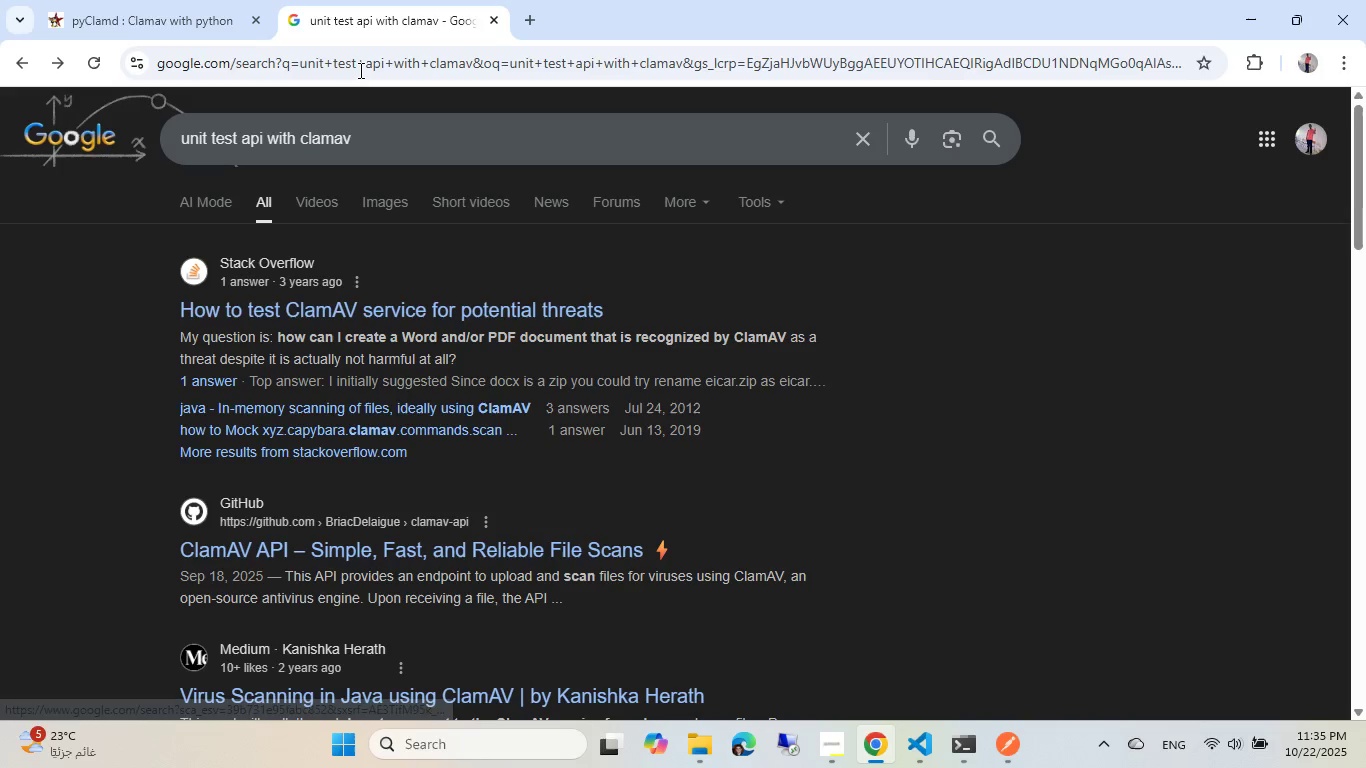 
left_click([379, 151])
 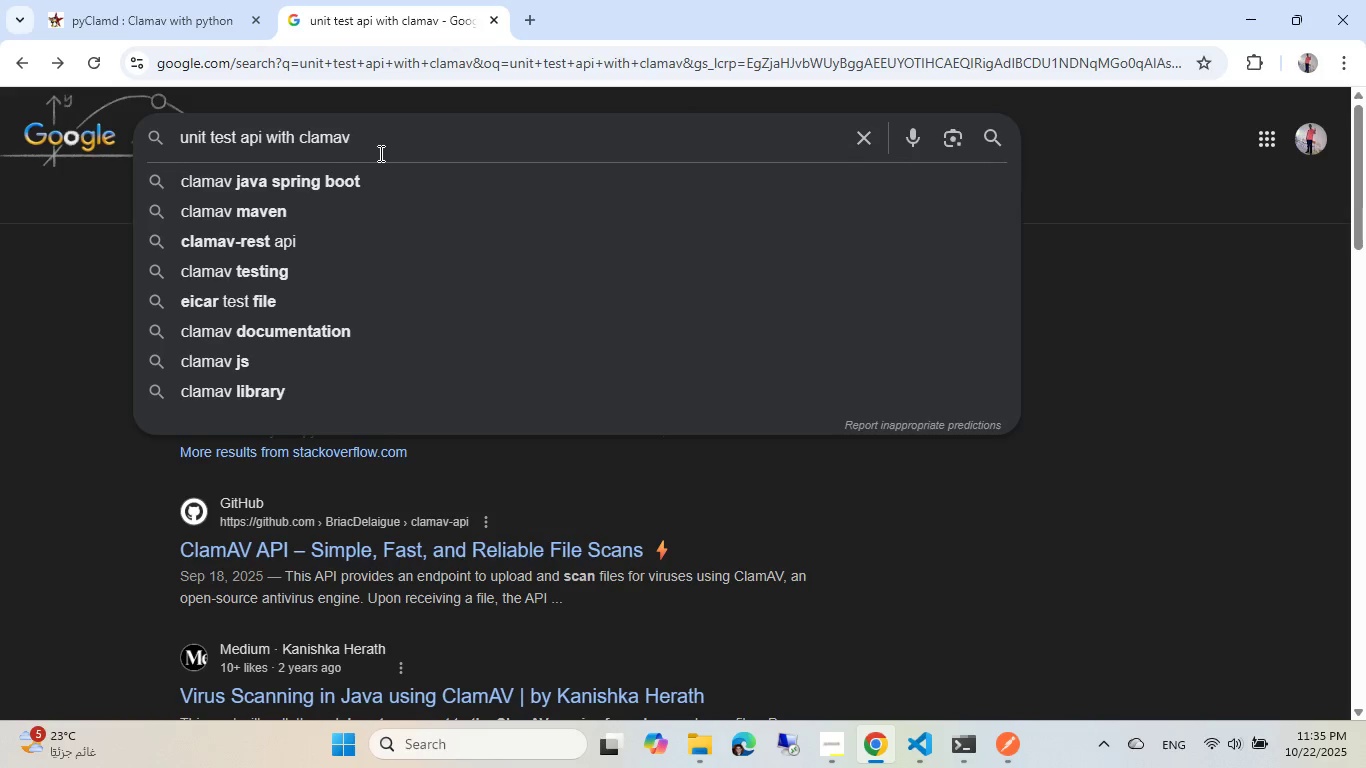 
key(Control+ControlLeft)
 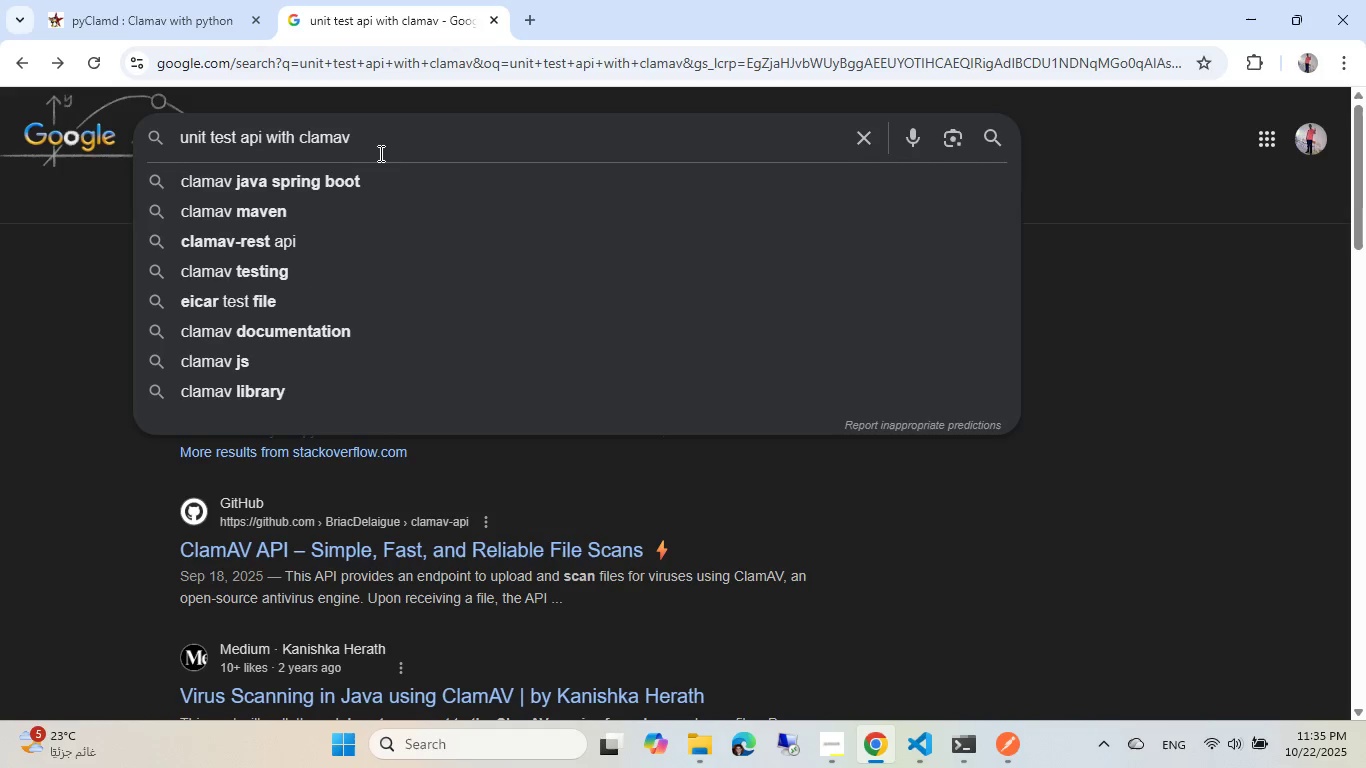 
key(Control+A)
 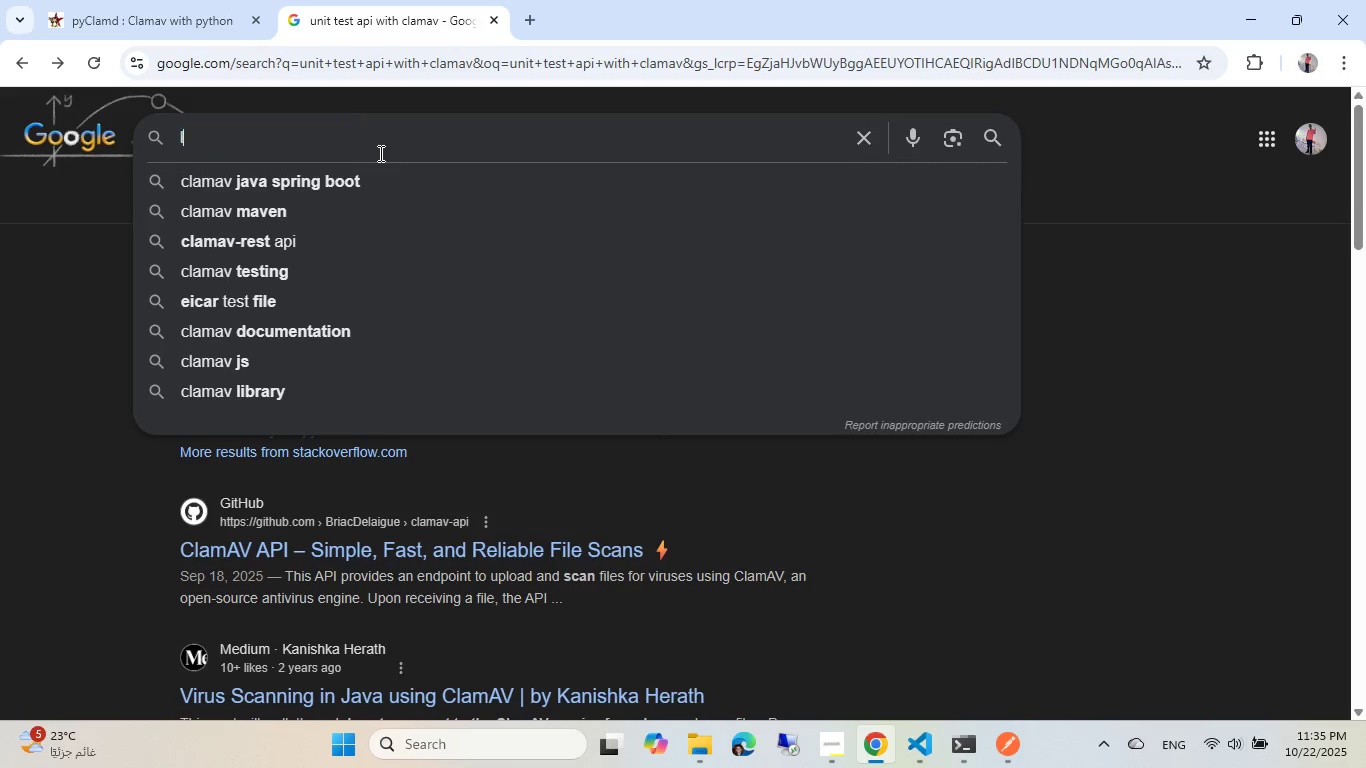 
type(libclam)
 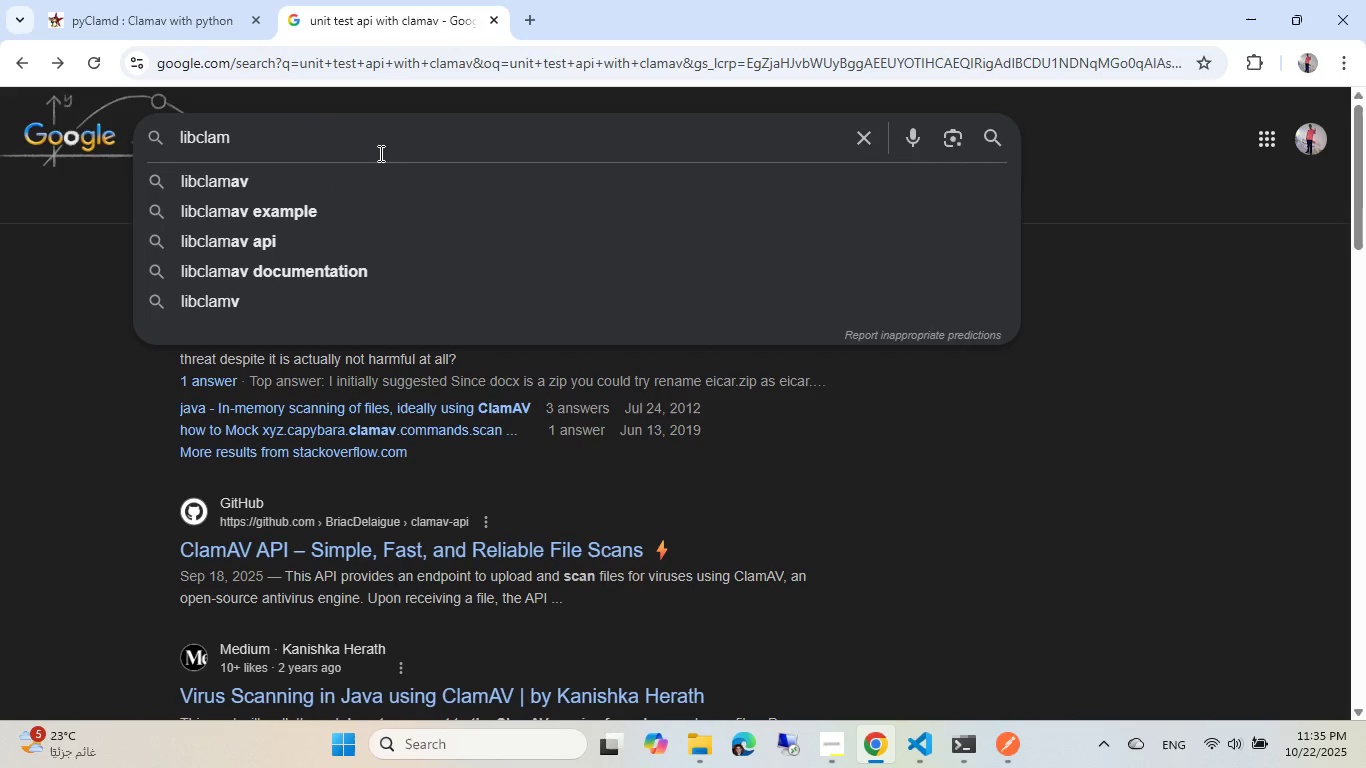 
key(ArrowDown)
 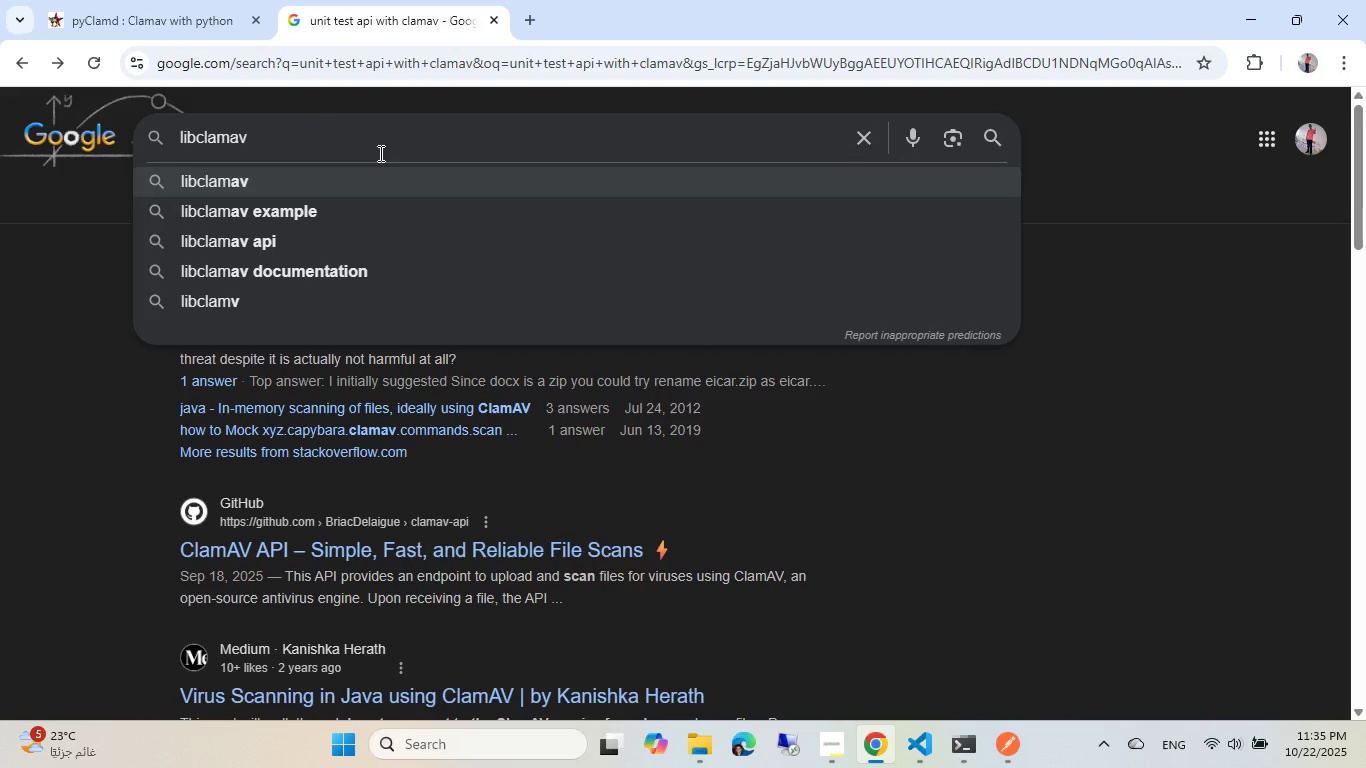 
type( python)
 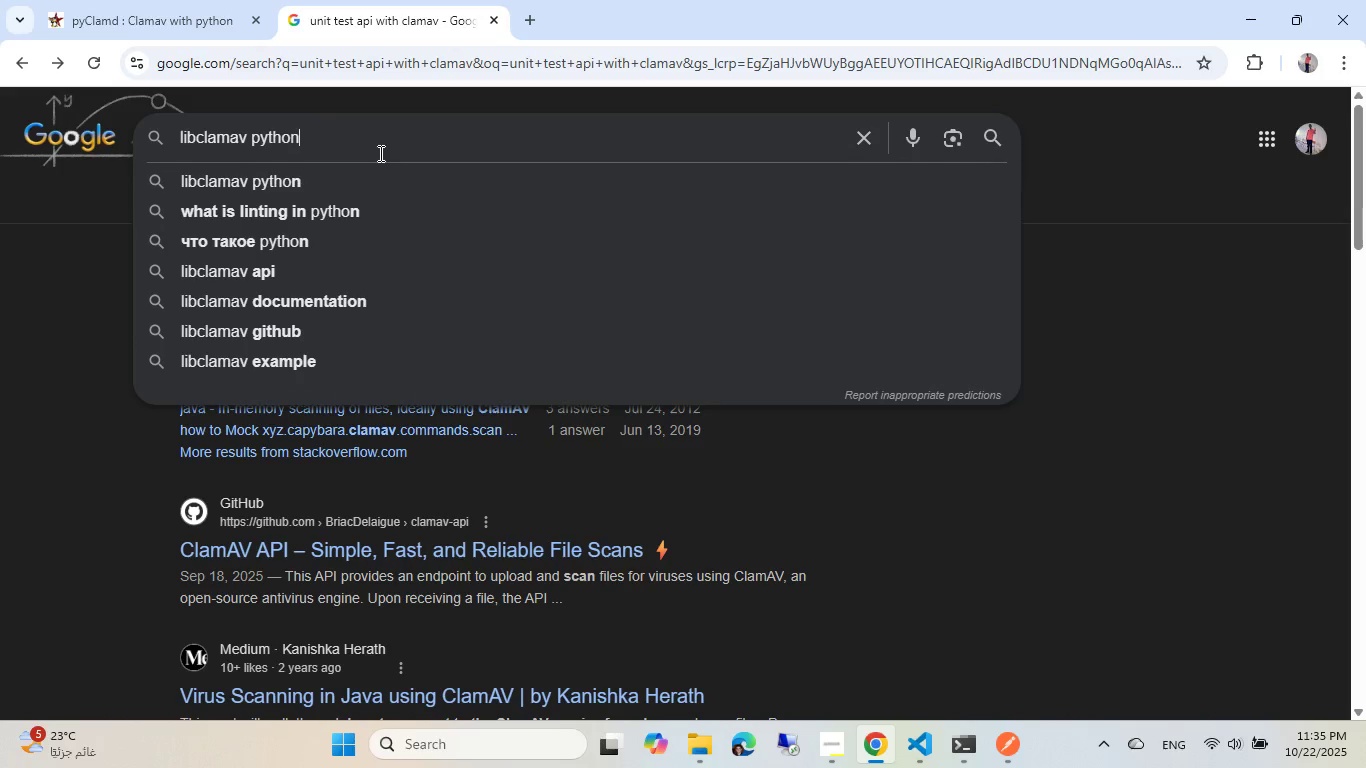 
key(Enter)
 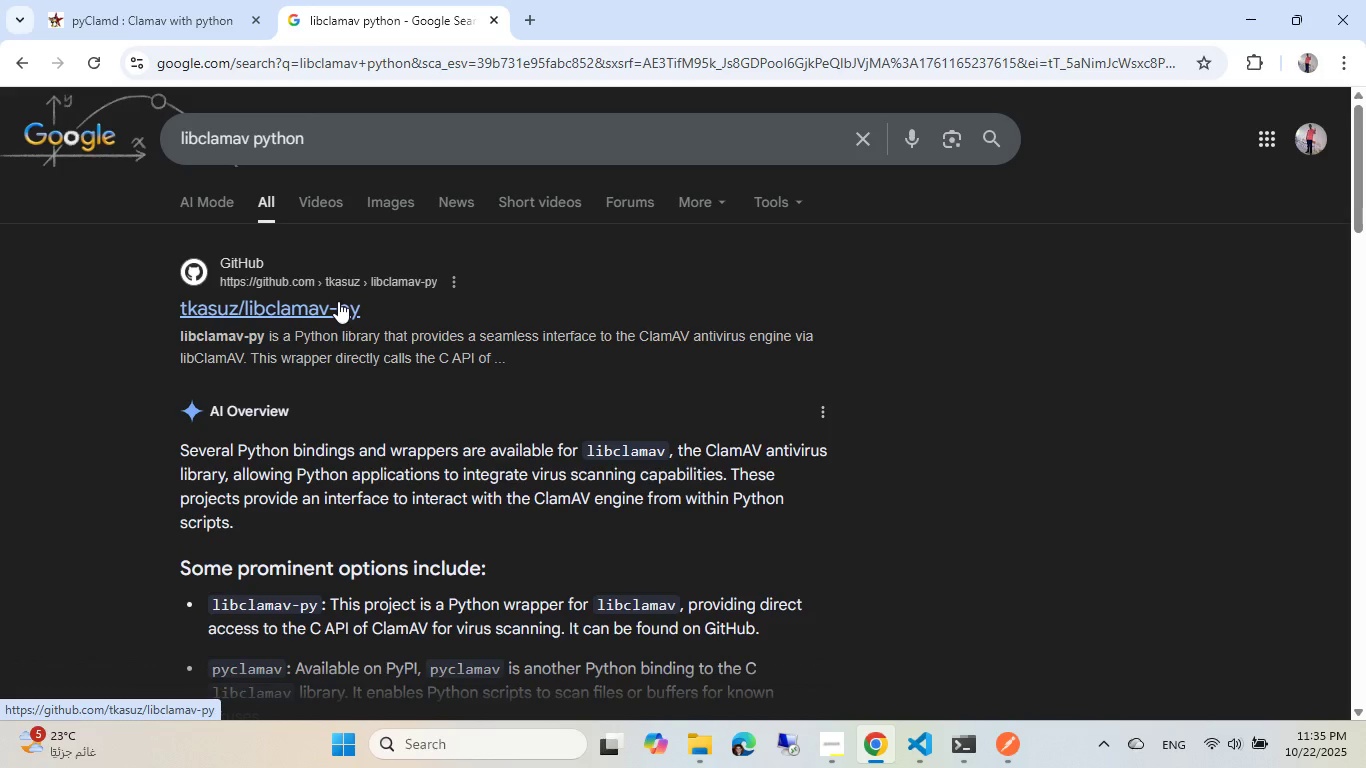 
middle_click([338, 301])
 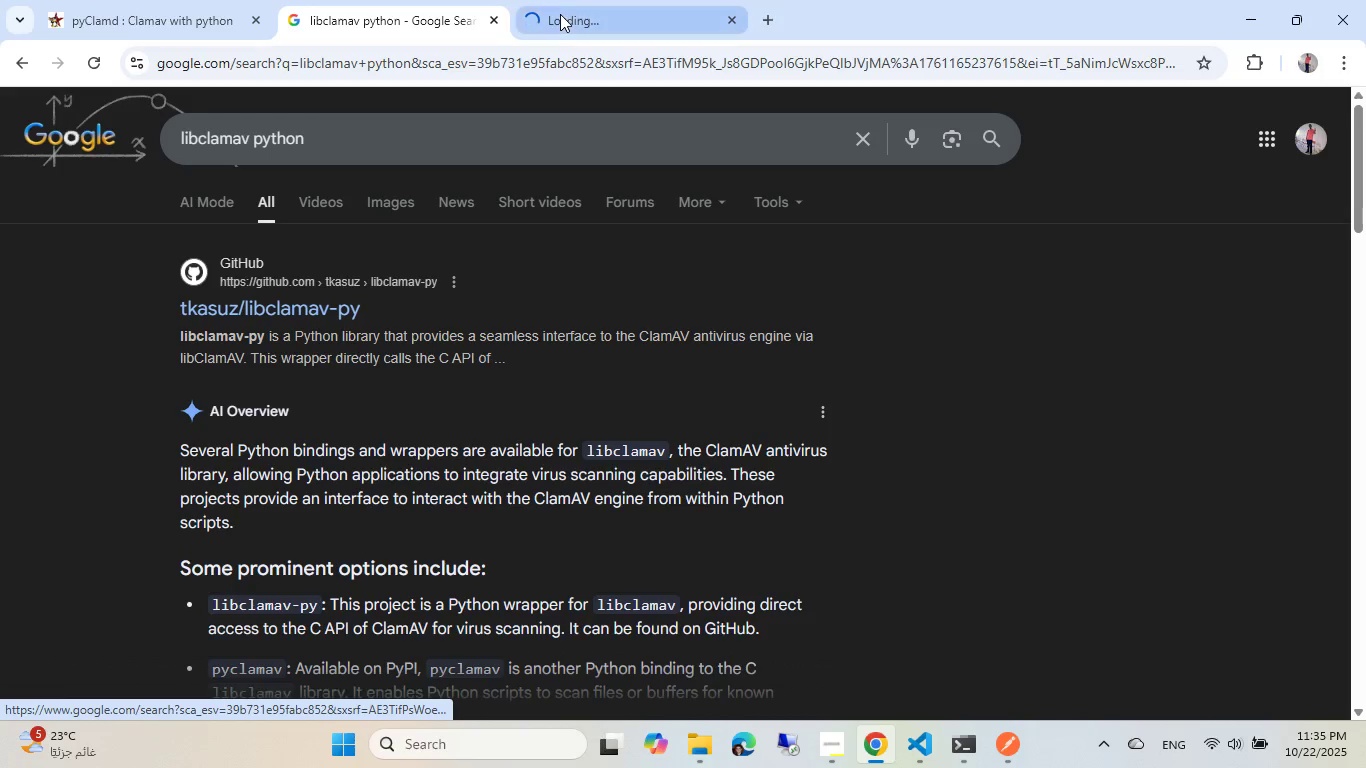 
left_click([560, 14])
 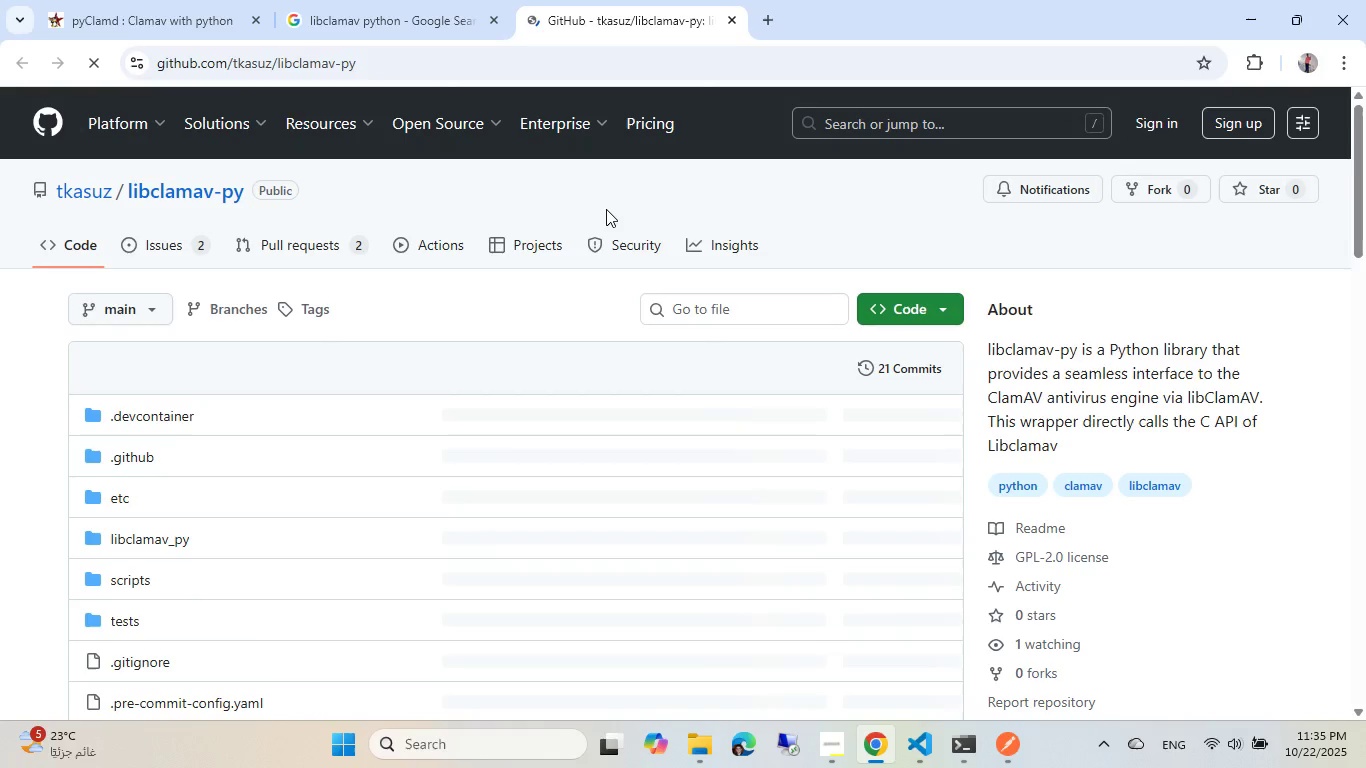 
scroll: coordinate [606, 209], scroll_direction: down, amount: 6.0
 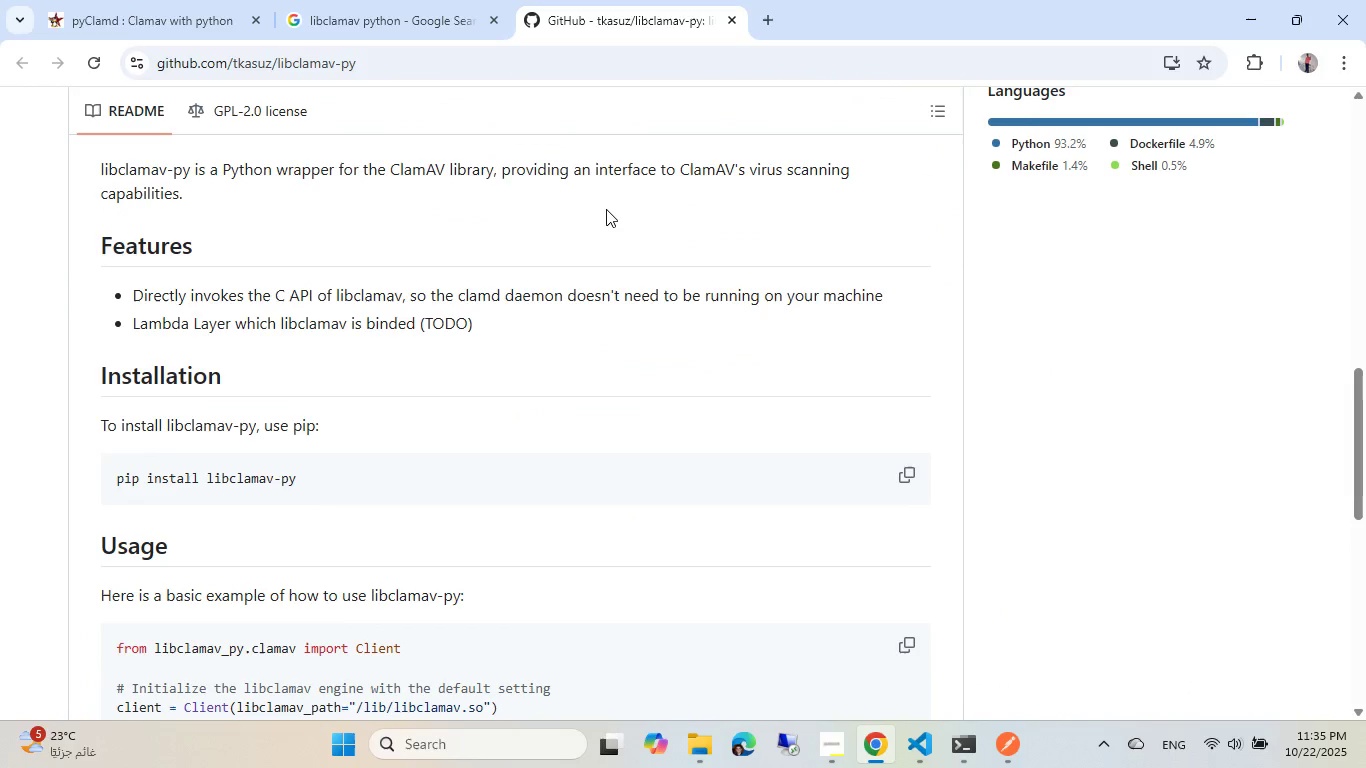 
scroll: coordinate [477, 198], scroll_direction: up, amount: 5.0
 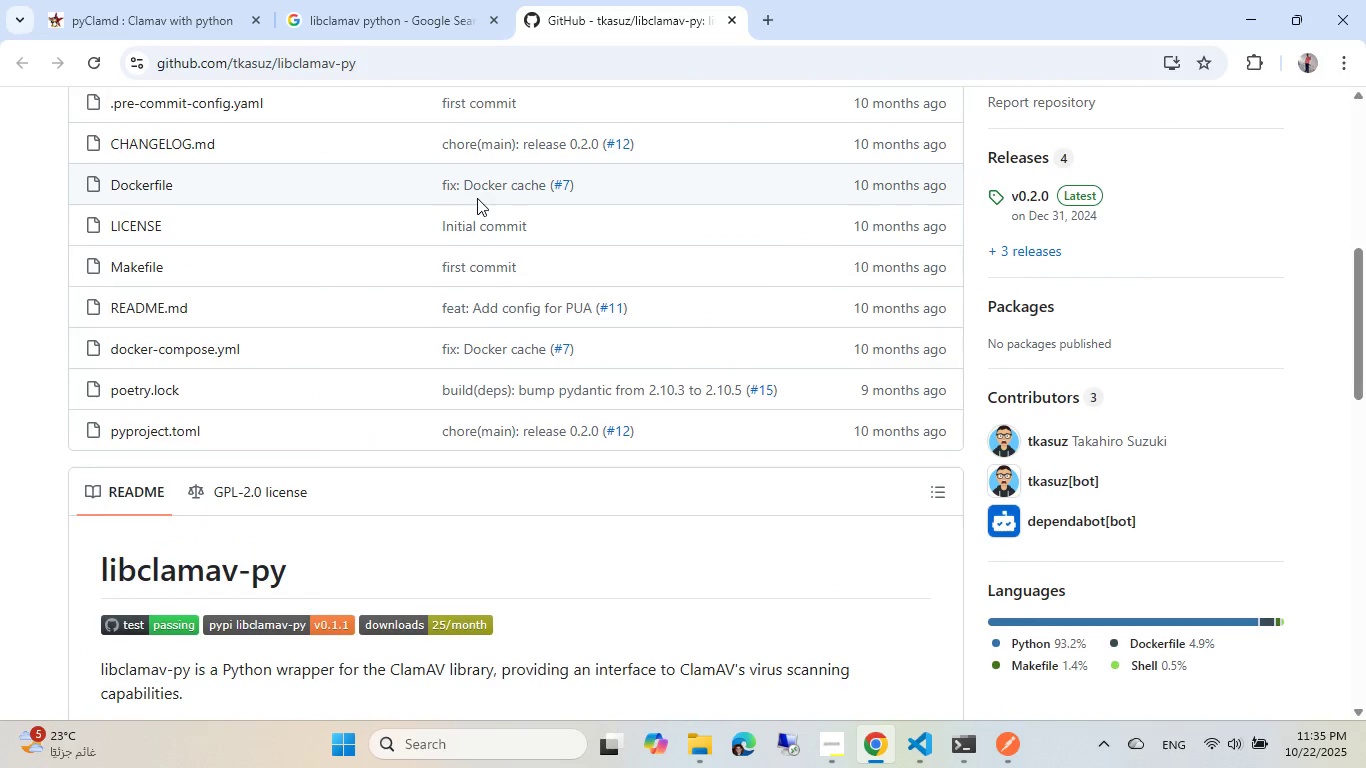 
scroll: coordinate [477, 198], scroll_direction: down, amount: 20.0
 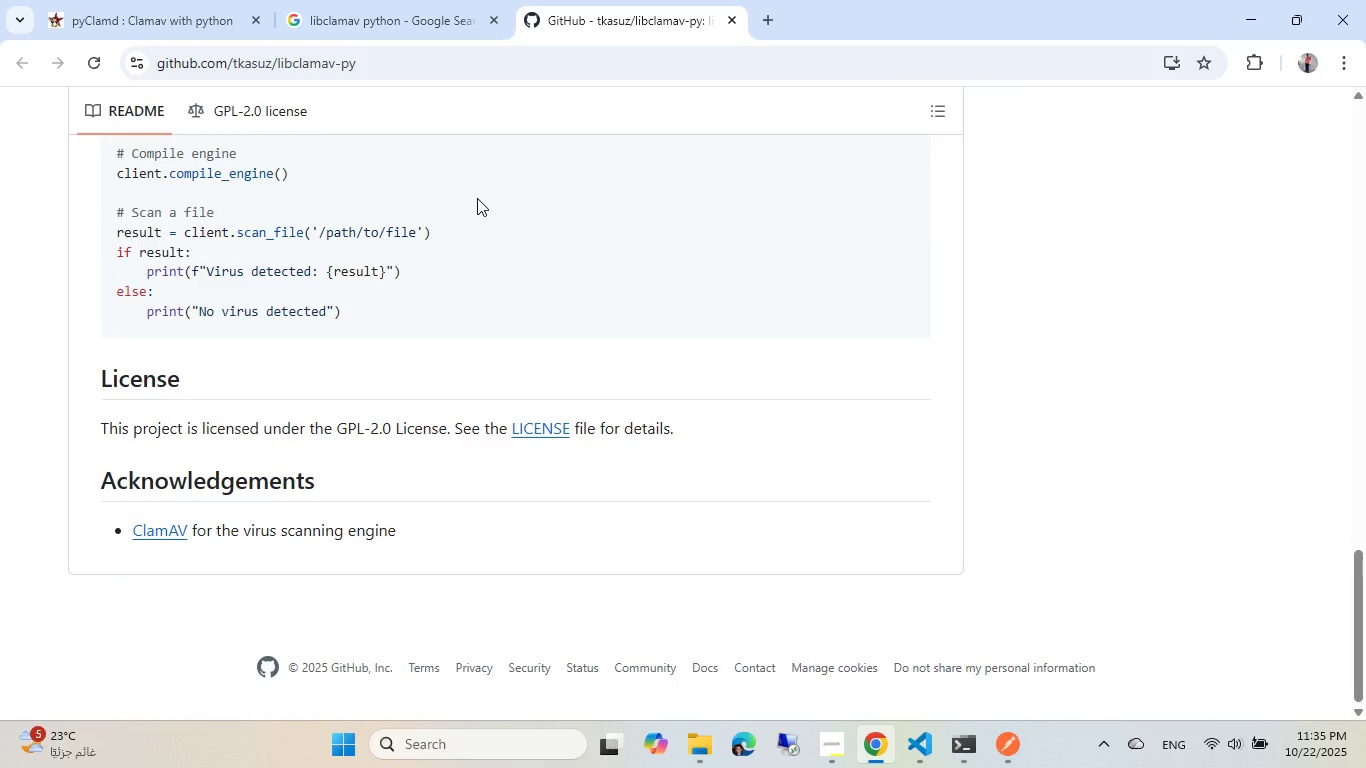 
scroll: coordinate [477, 198], scroll_direction: up, amount: 4.0
 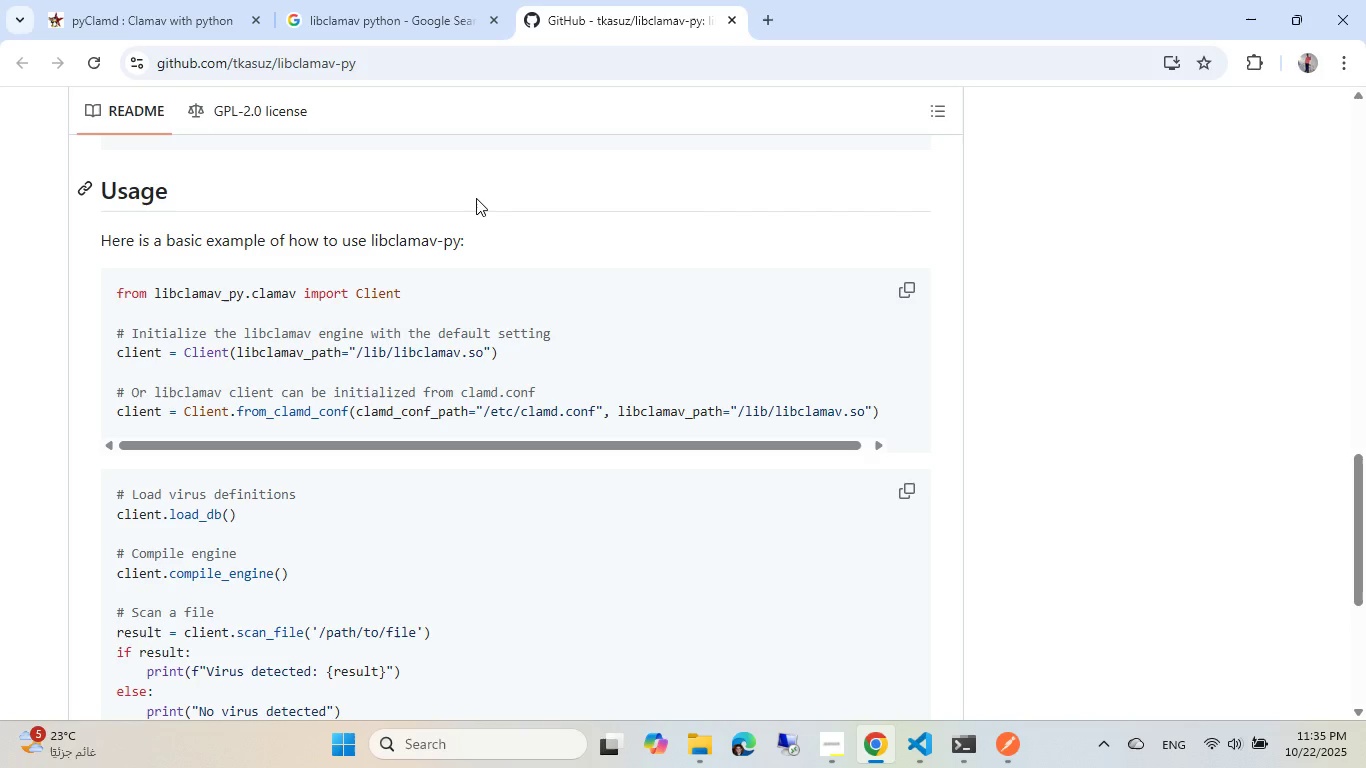 
wait(31.88)
 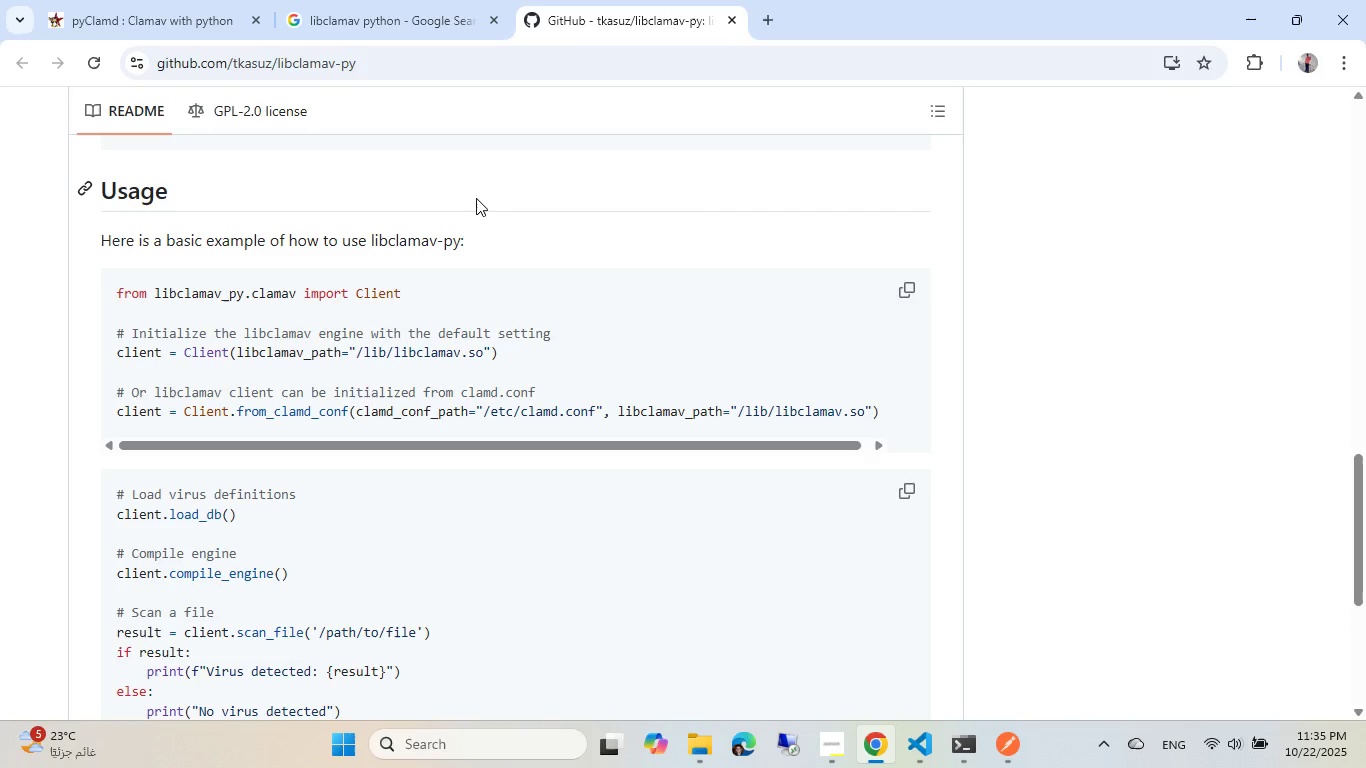 
scroll: coordinate [476, 198], scroll_direction: up, amount: 3.0
 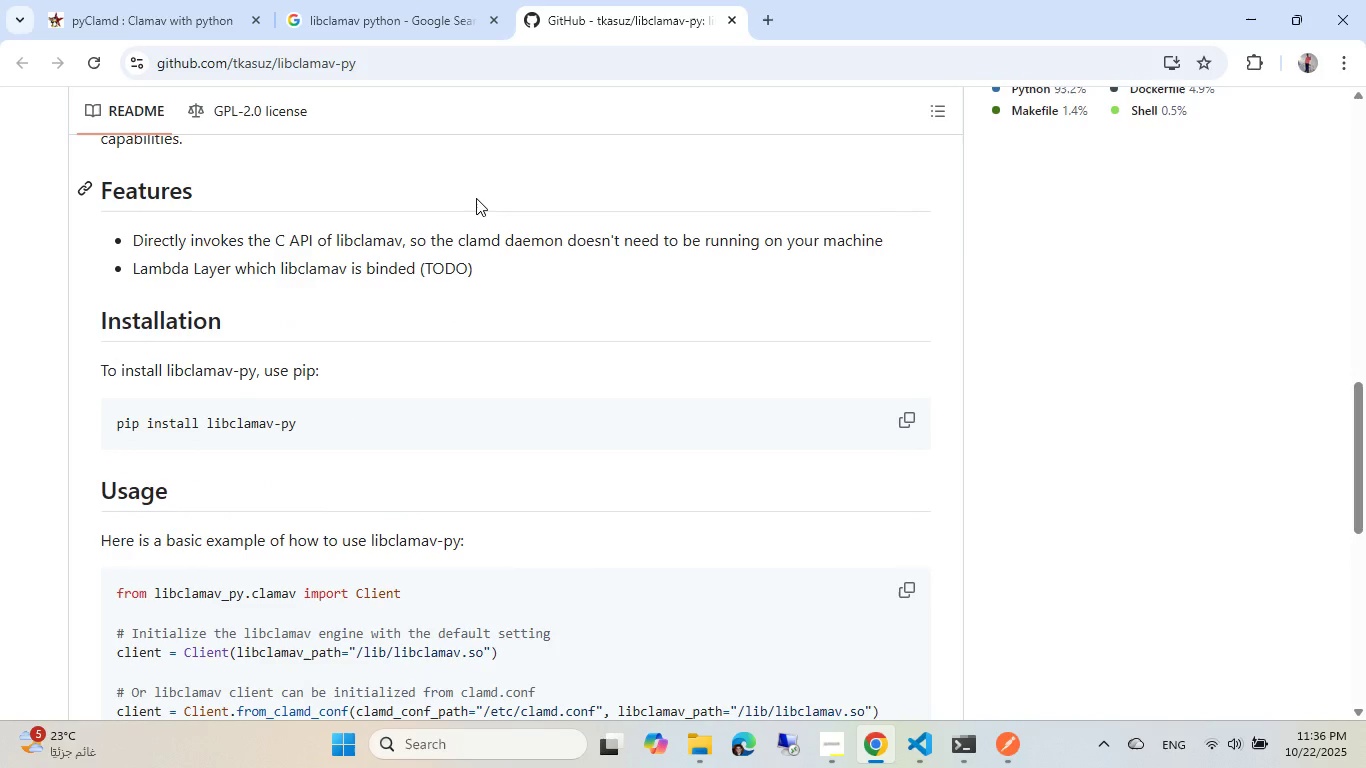 
scroll: coordinate [510, 213], scroll_direction: down, amount: 8.0
 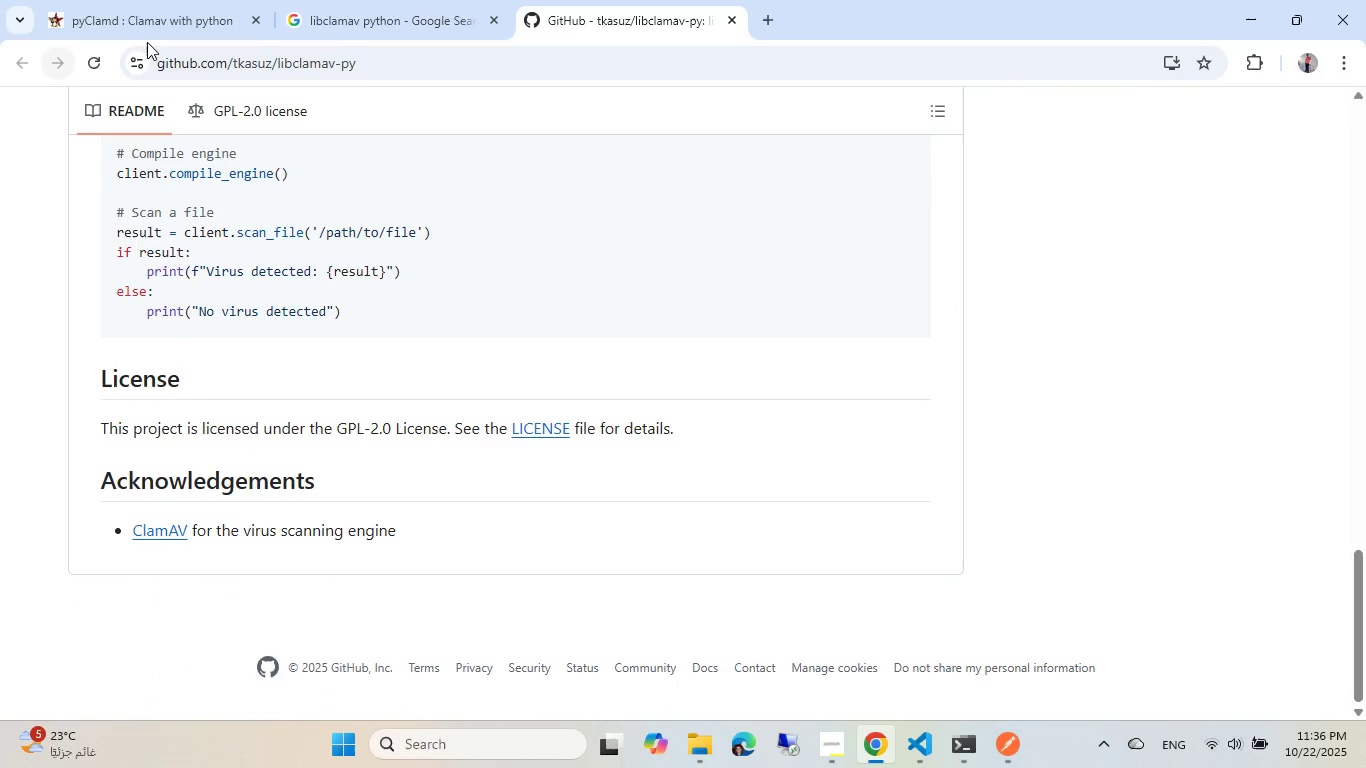 
left_click([378, 9])
 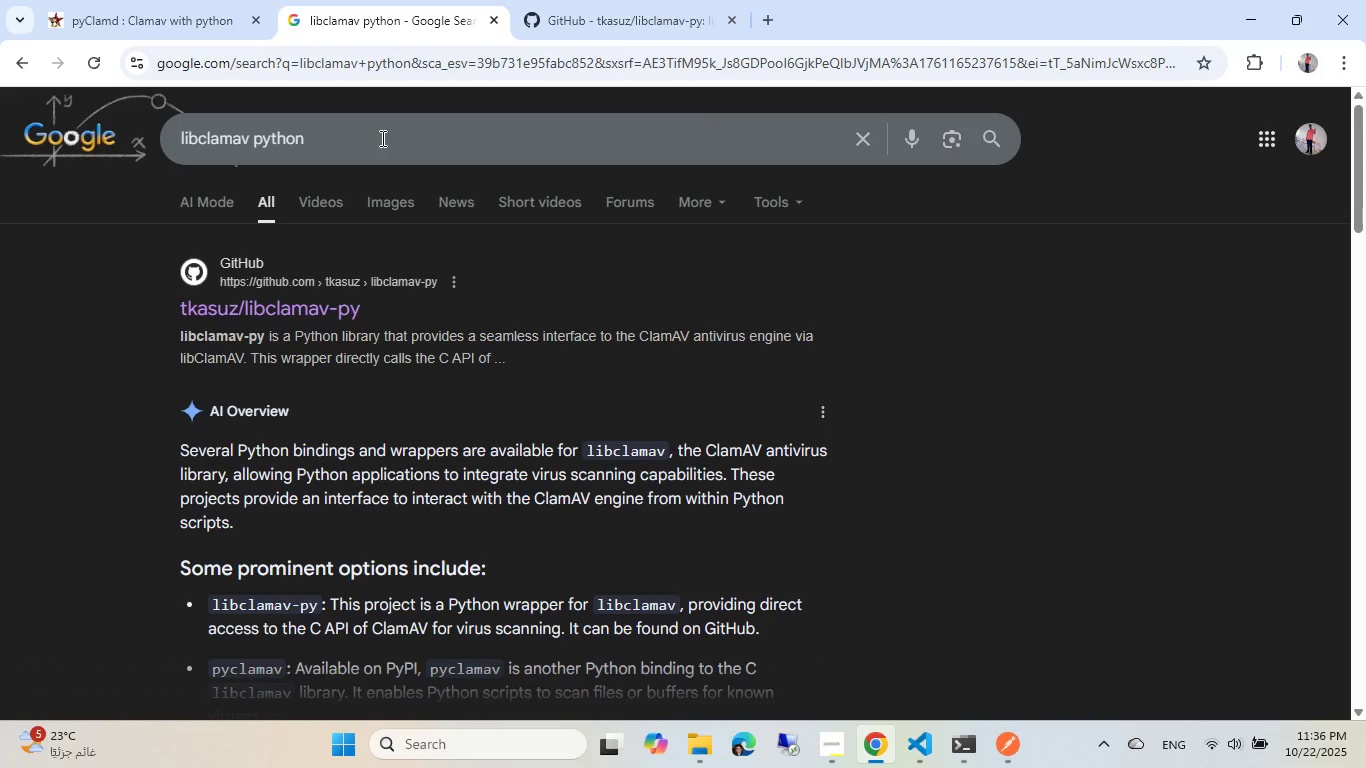 
scroll: coordinate [419, 217], scroll_direction: down, amount: 9.0
 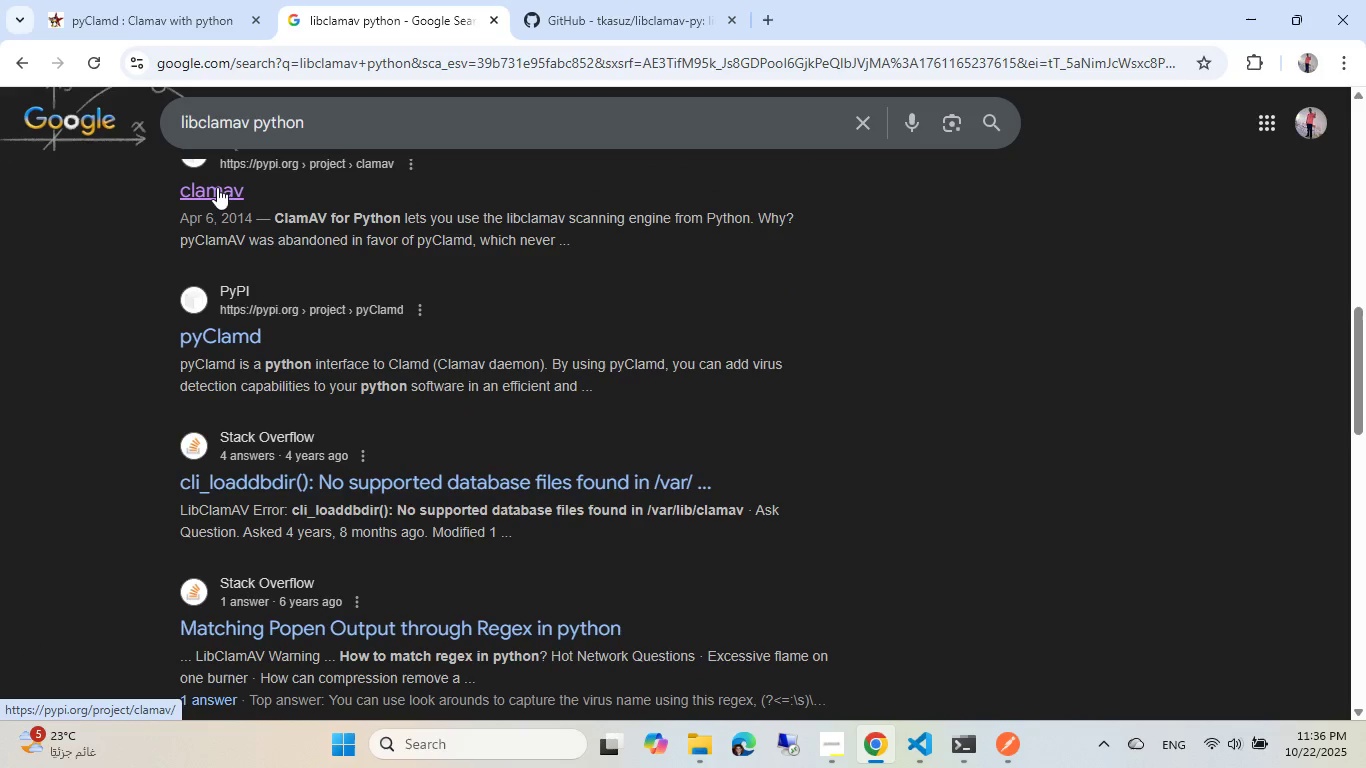 
middle_click([217, 187])
 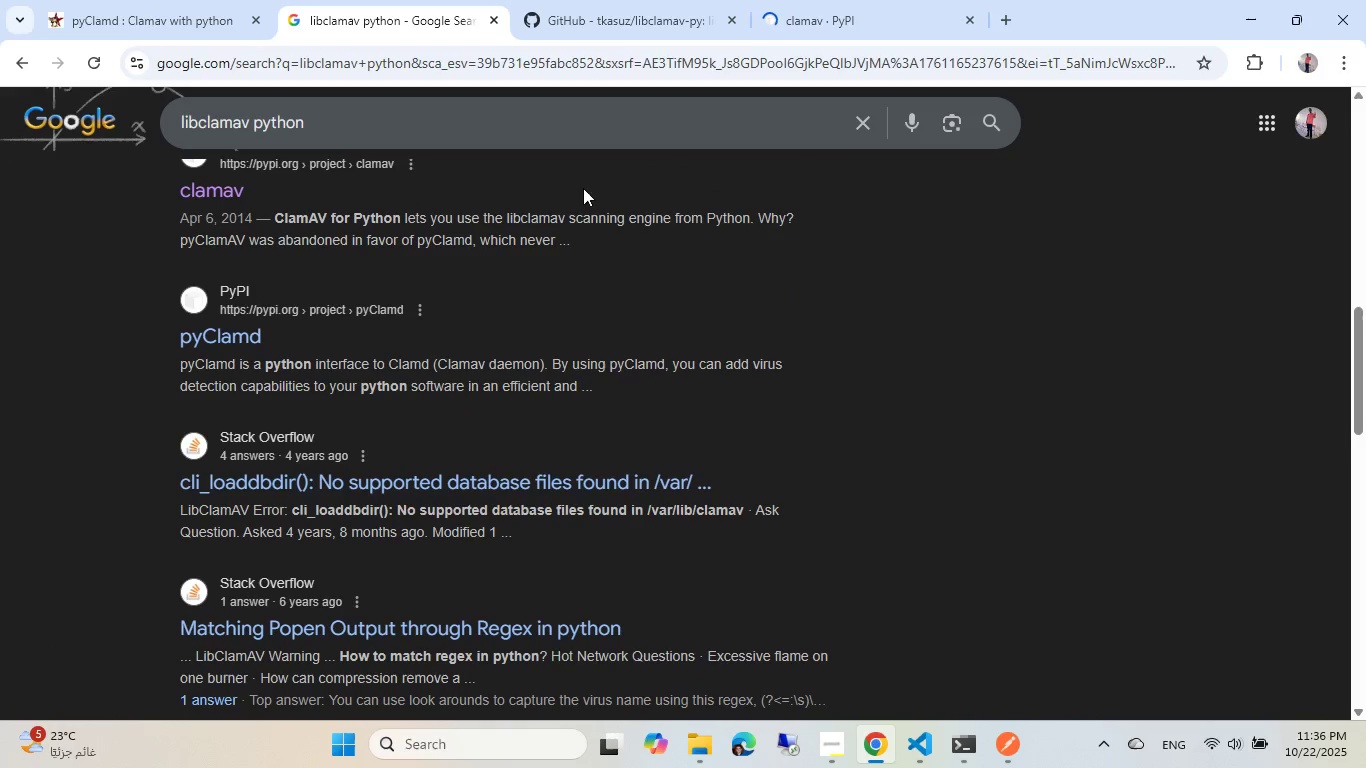 
left_click([851, 0])
 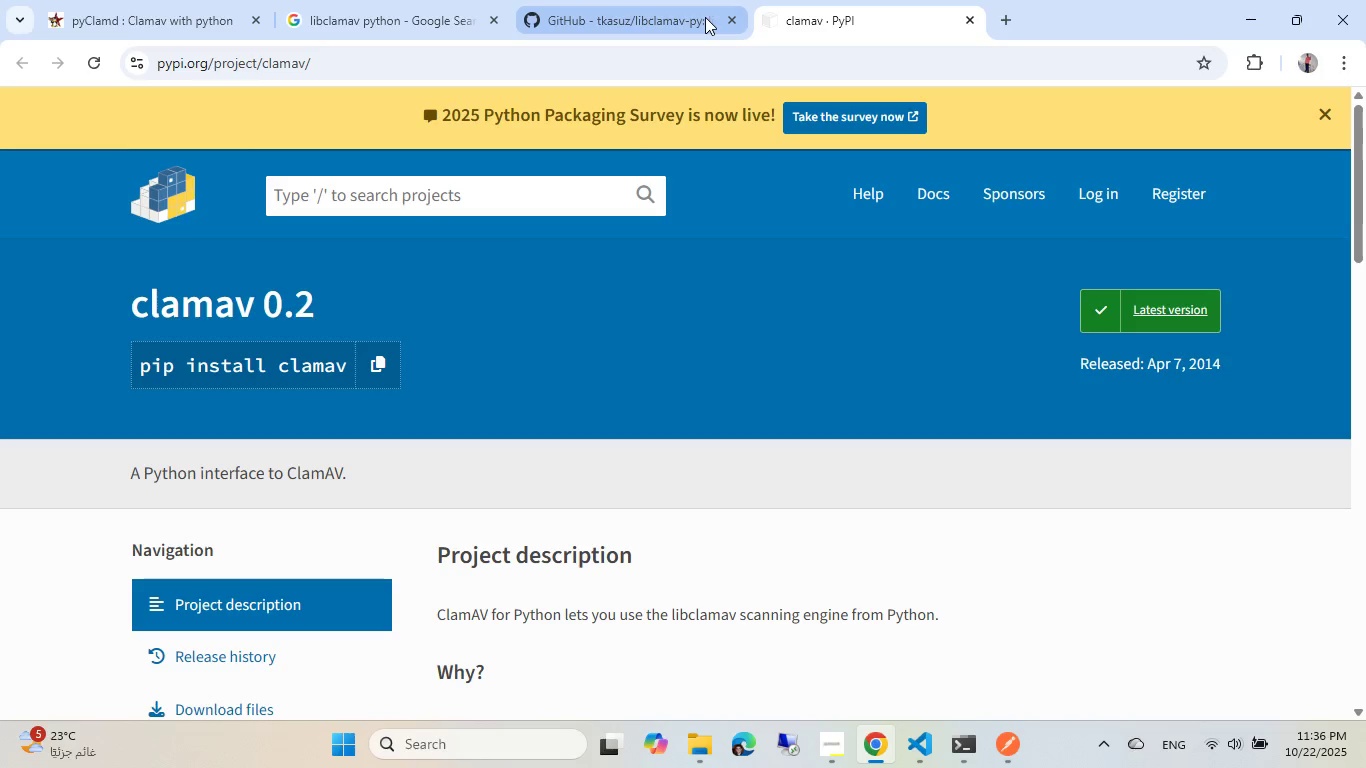 
scroll: coordinate [571, 314], scroll_direction: down, amount: 3.0
 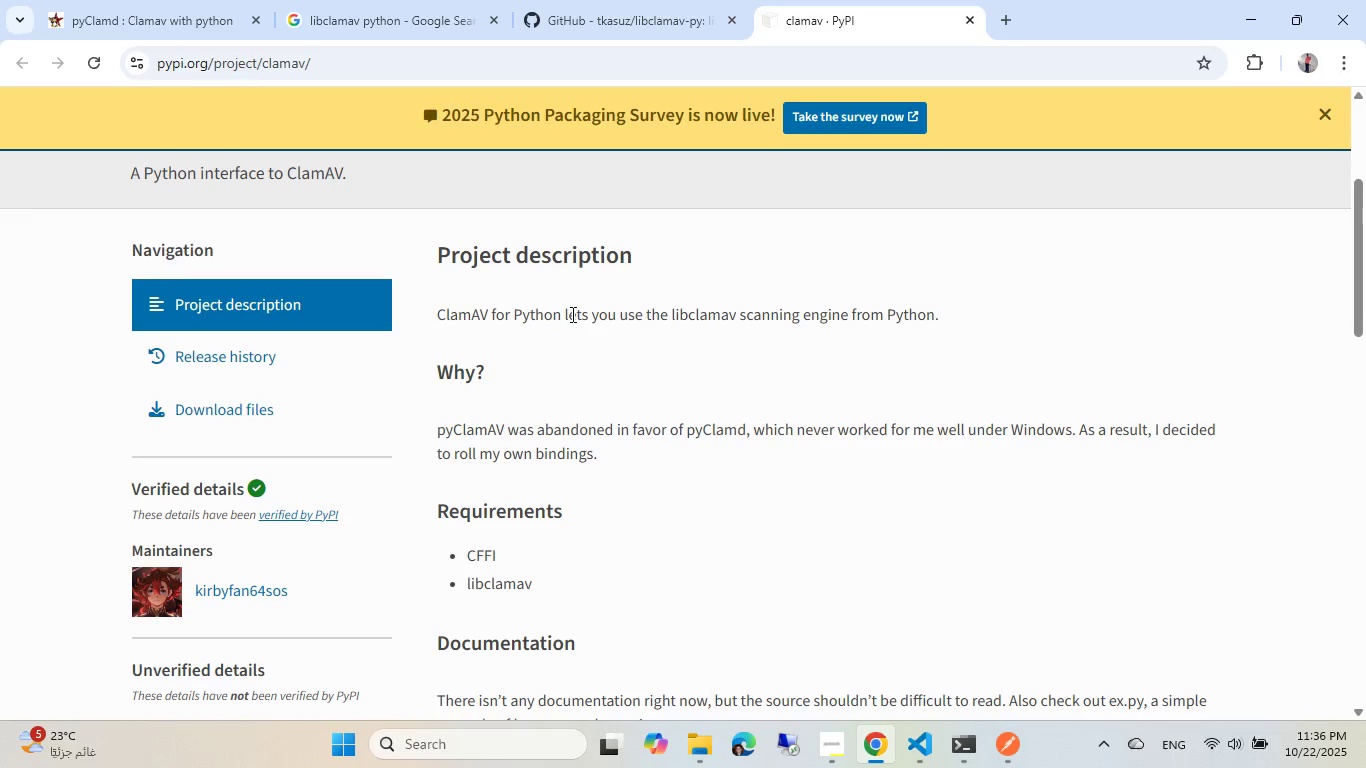 
wait(16.41)
 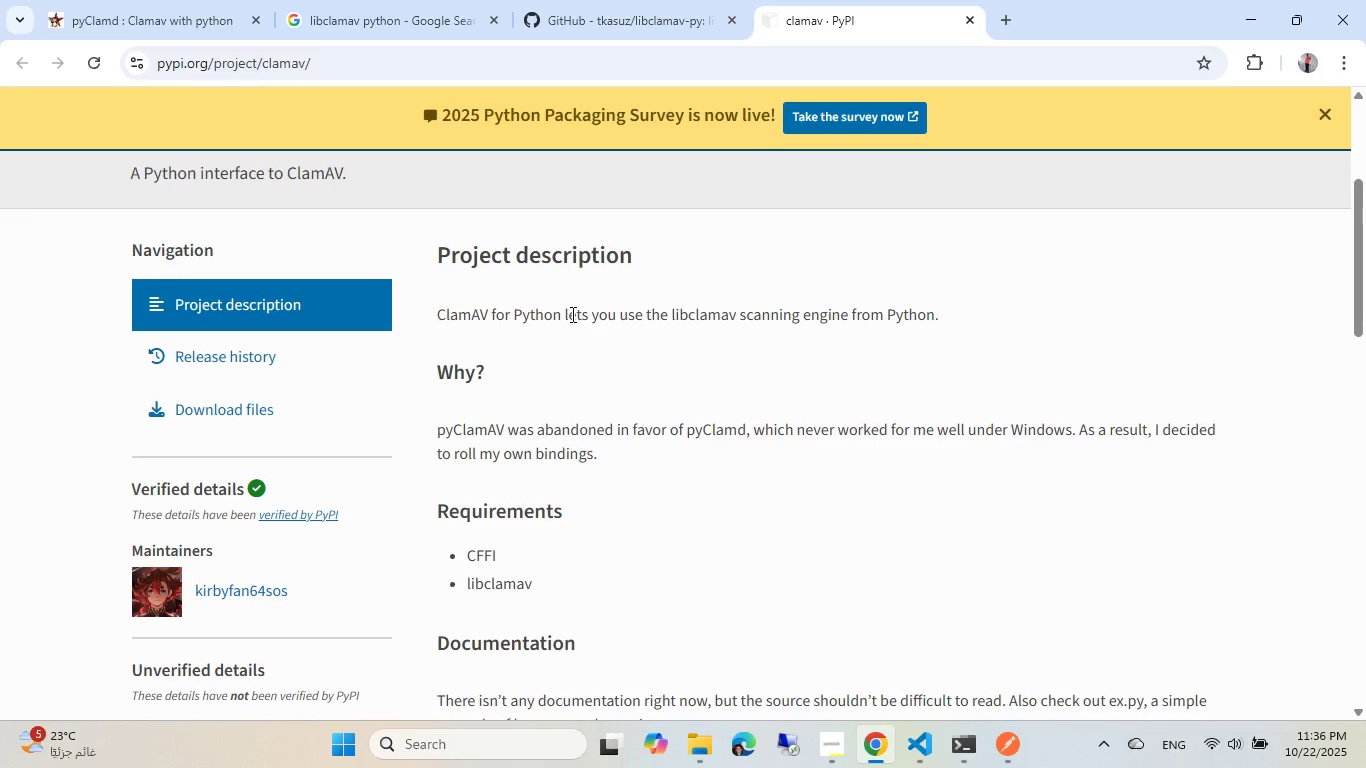 
scroll: coordinate [571, 314], scroll_direction: down, amount: 7.0
 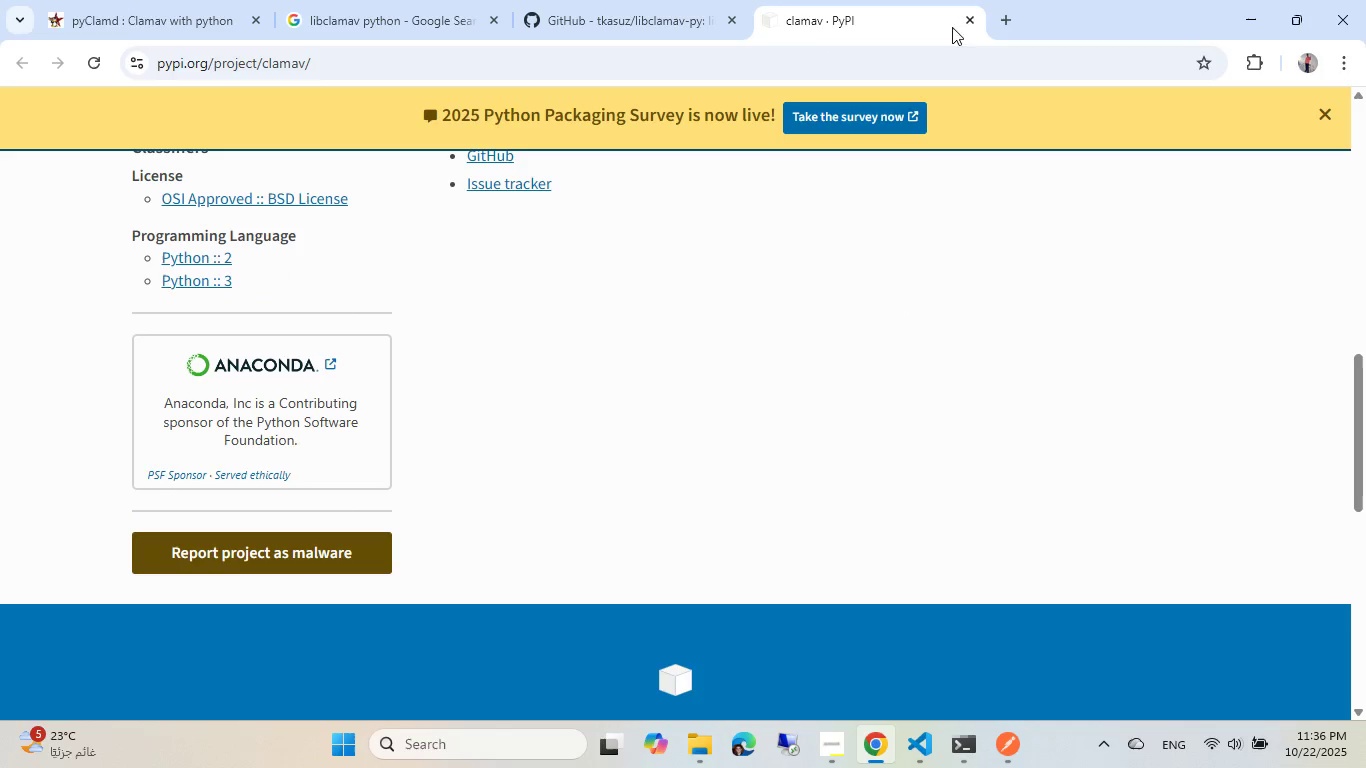 
left_click([971, 16])
 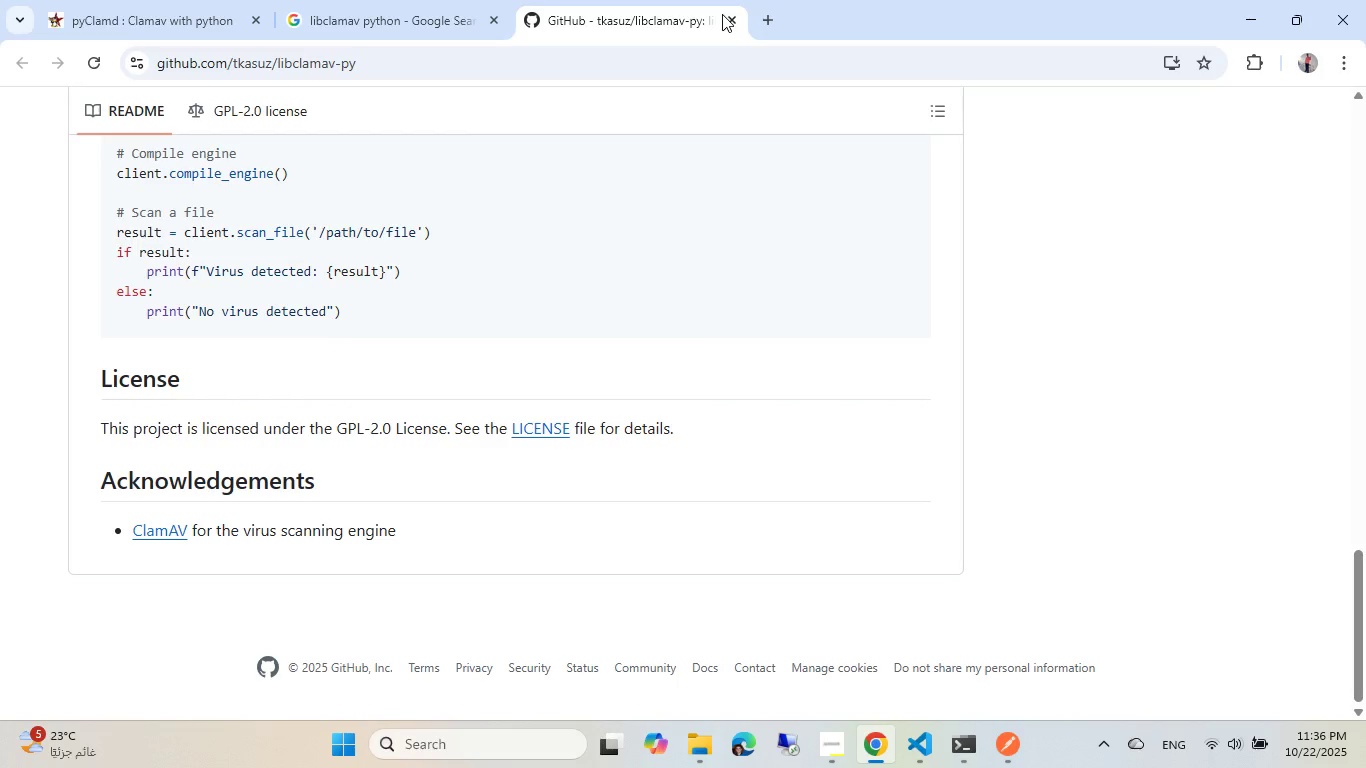 